 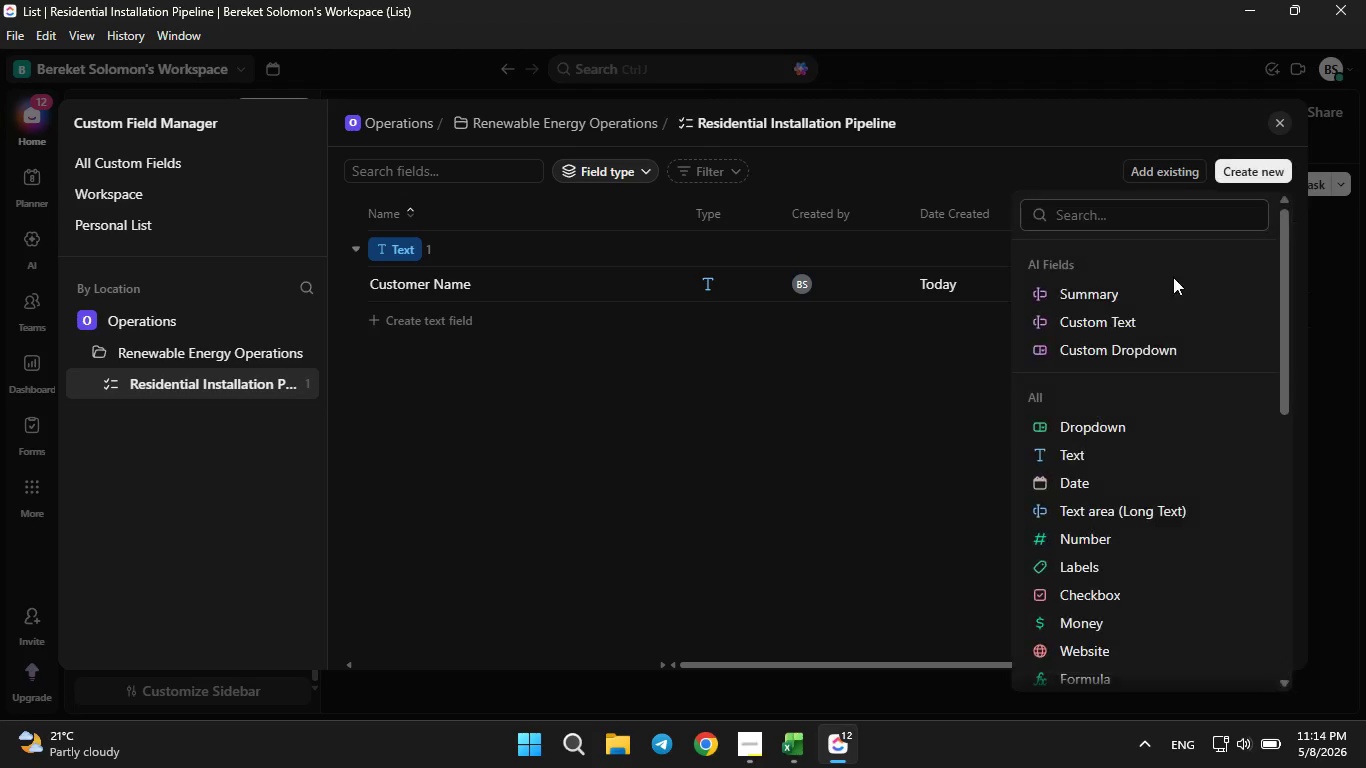 
left_click([1094, 422])
 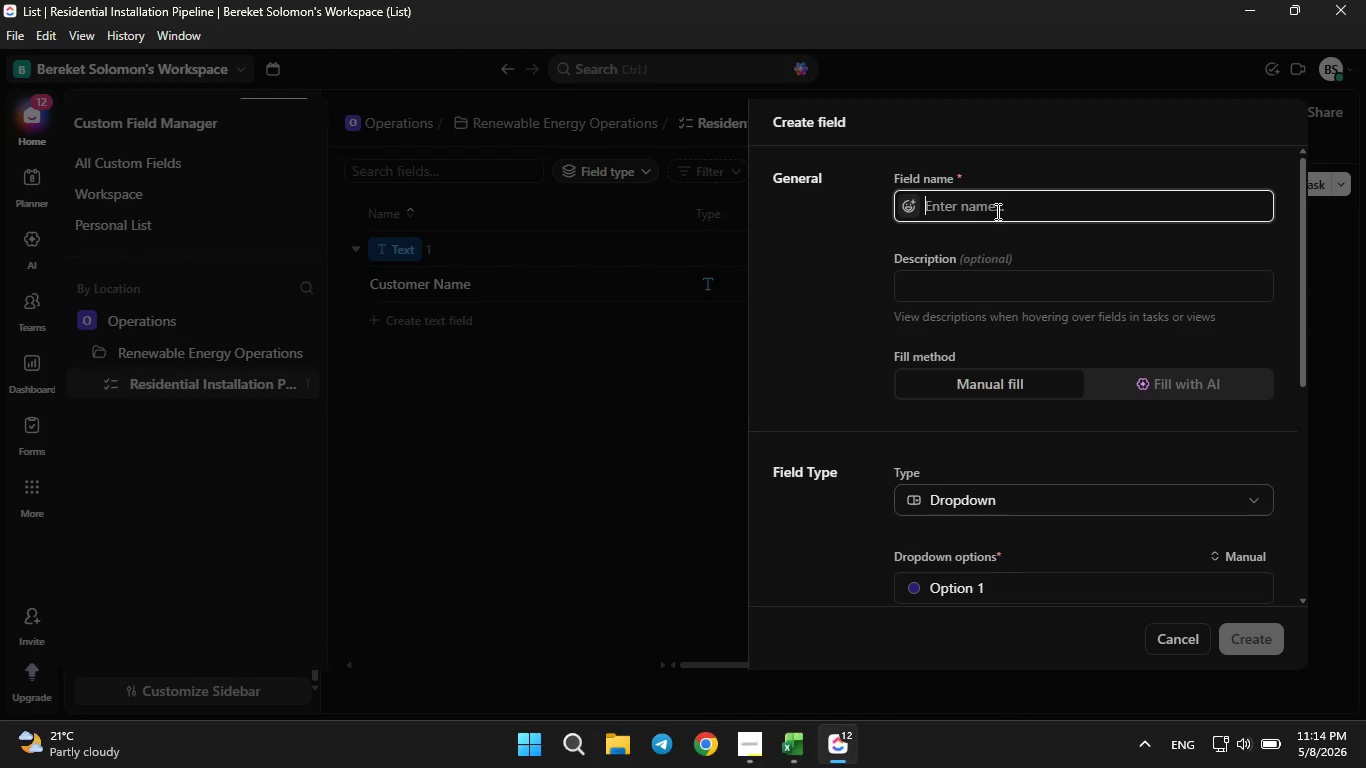 
type(Project Status)
 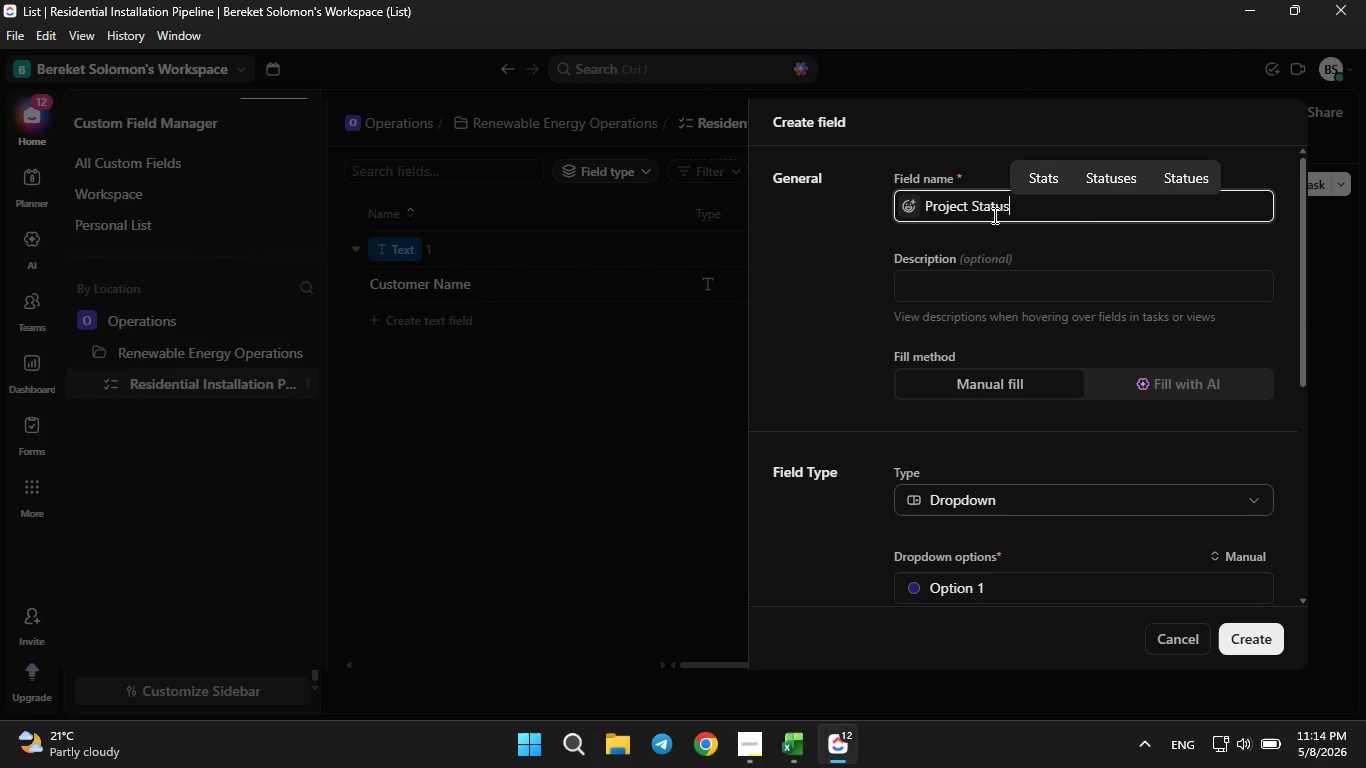 
scroll: coordinate [1083, 473], scroll_direction: down, amount: 2.0
 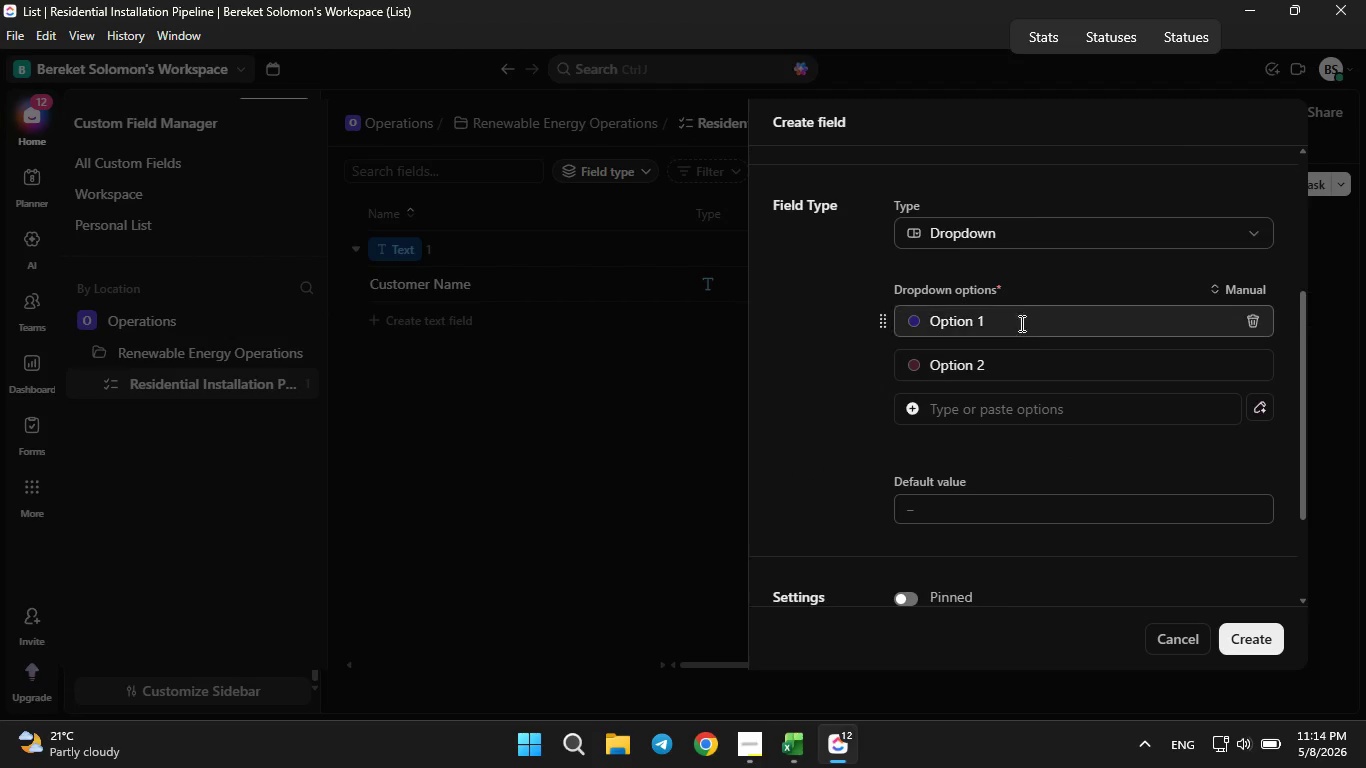 
left_click([1016, 312])
 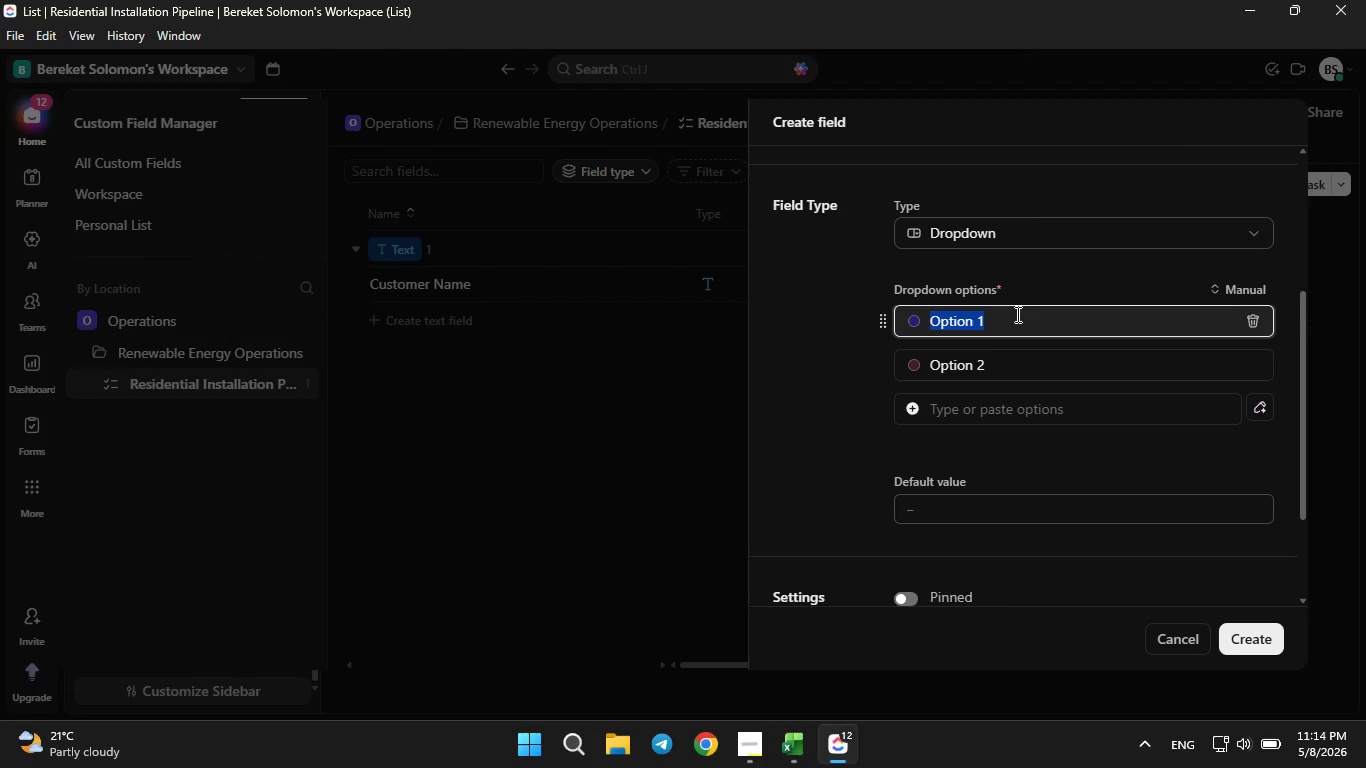 
key(Backspace)
key(Backspace)
key(Backspace)
key(Backspace)
key(Backspace)
key(Backspace)
key(Backspace)
type(Inquiry)
 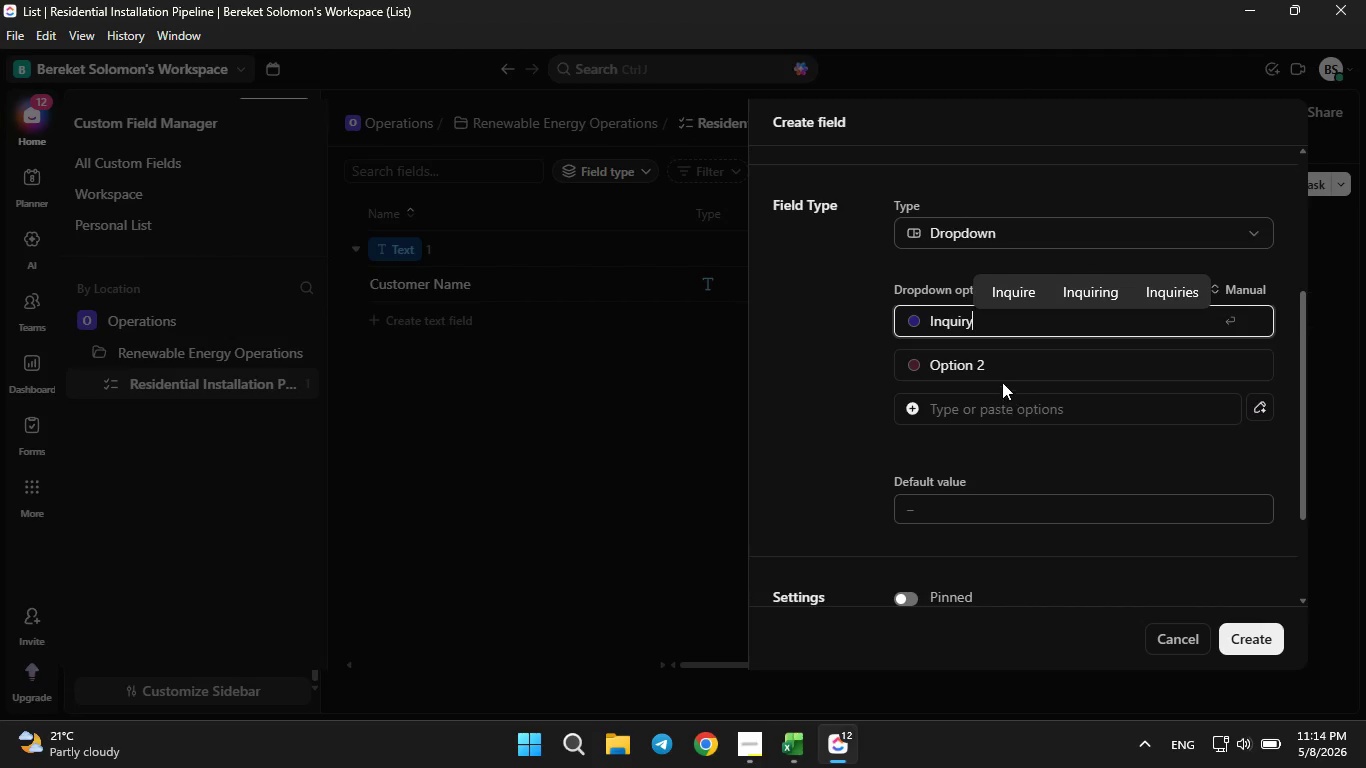 
left_click([1005, 367])
 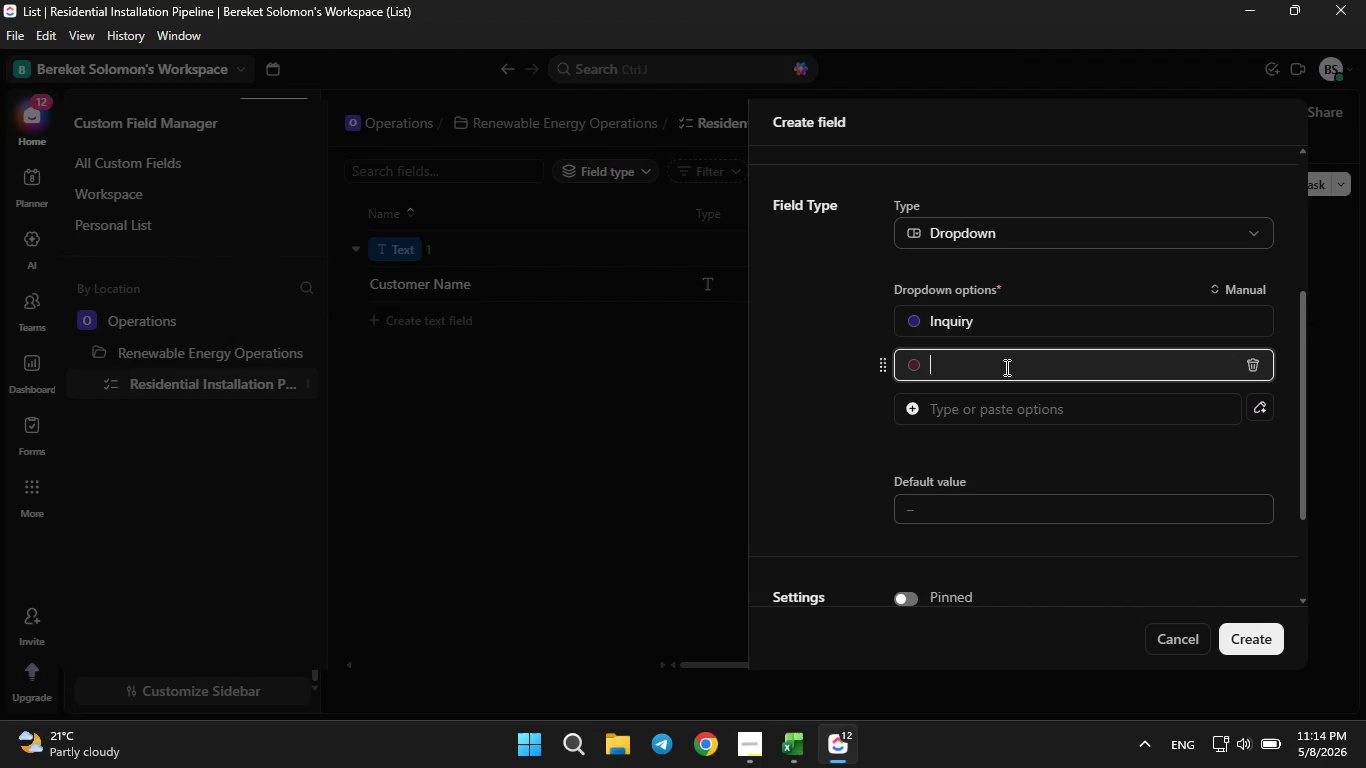 
key(Backspace)
type(Audit Scheduled)
 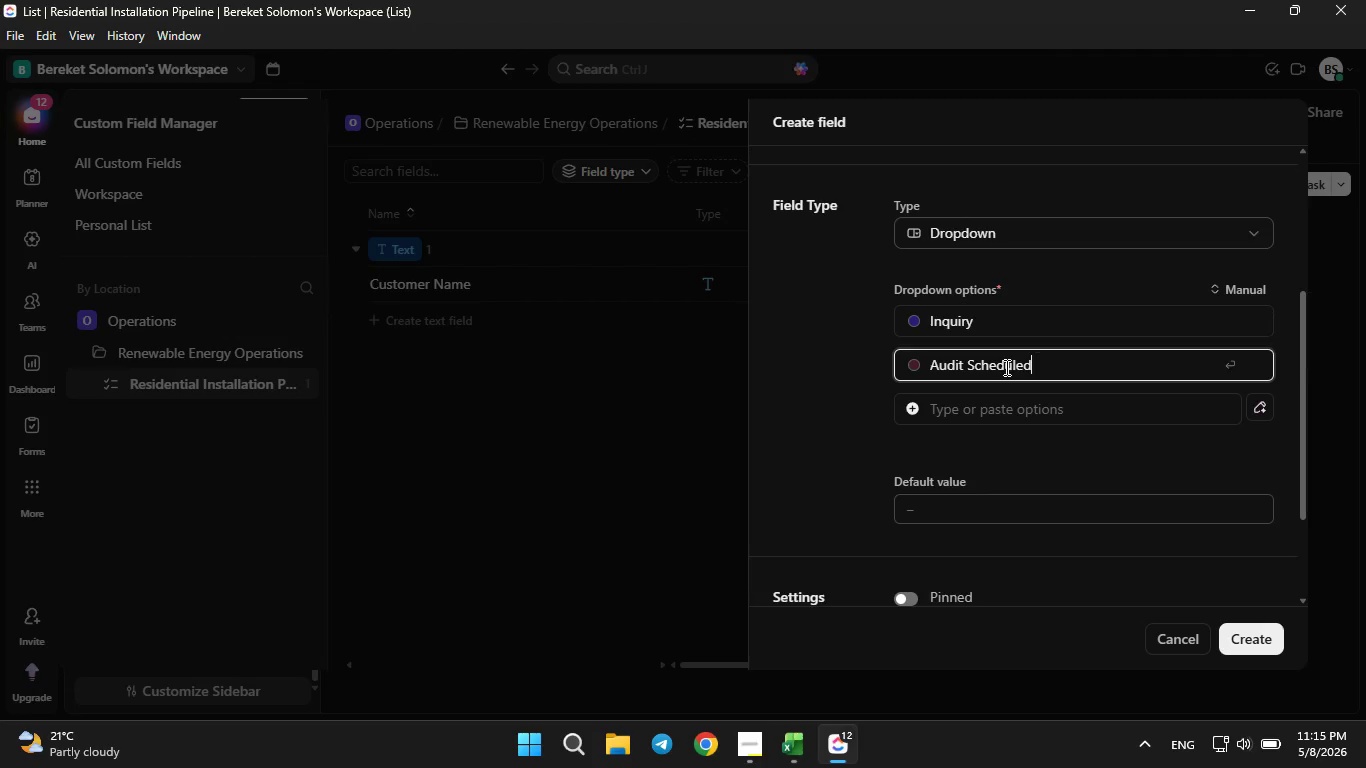 
key(Enter)
 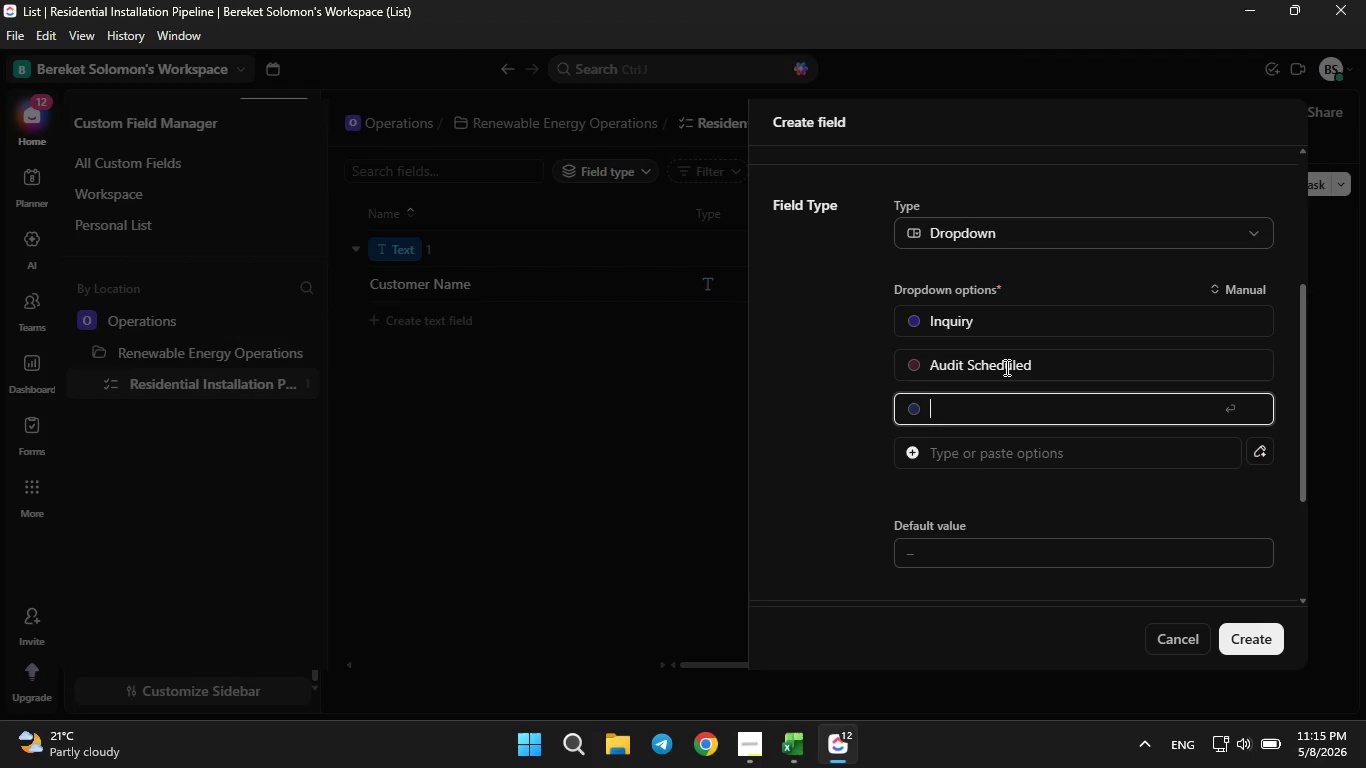 
type(Proposal Sent)
 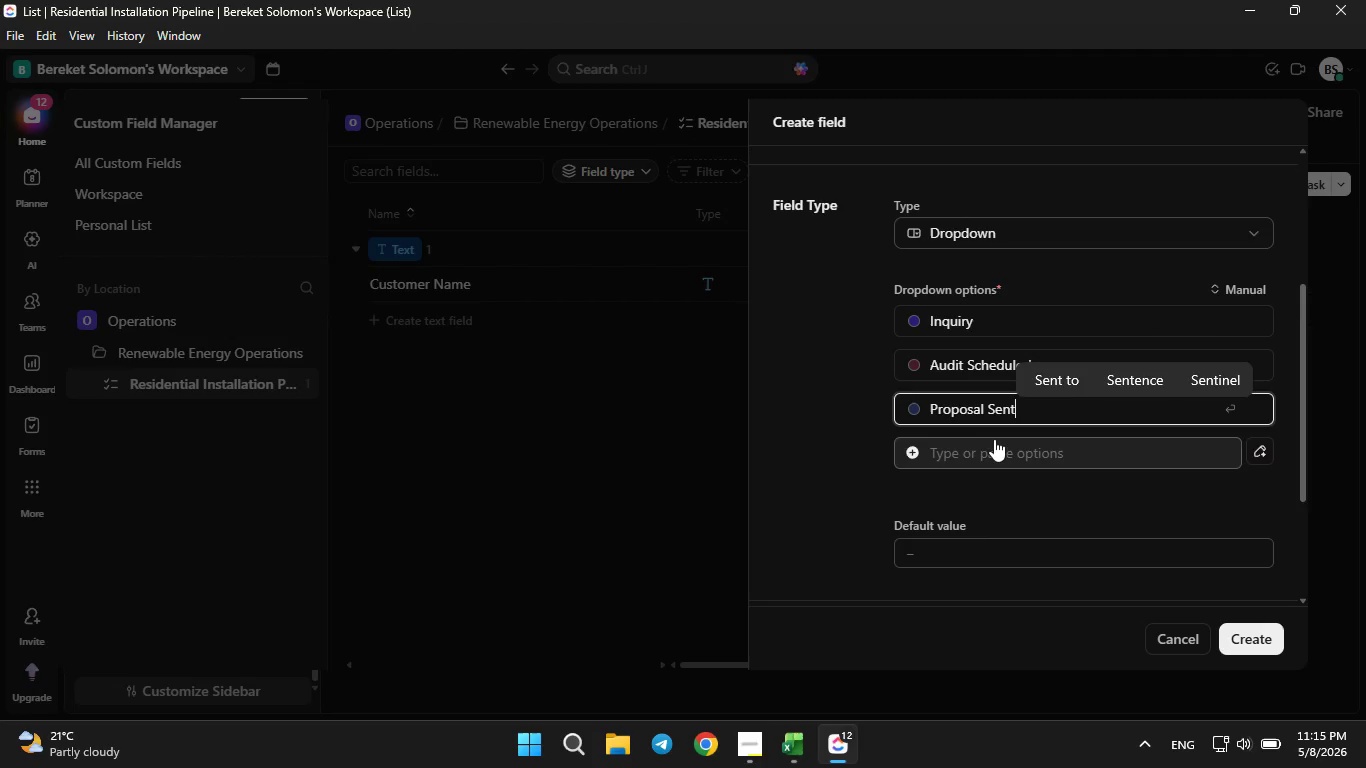 
left_click([991, 440])
 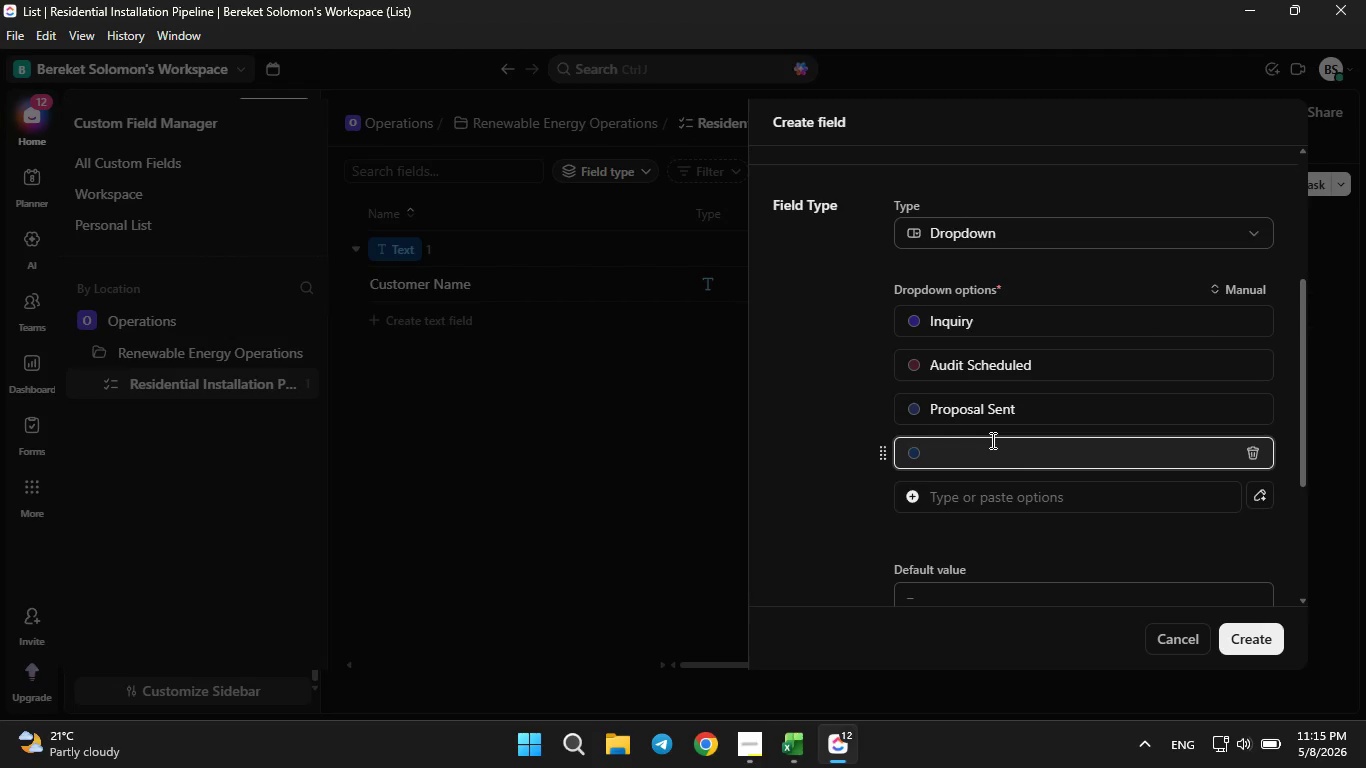 
type(Permitting)
 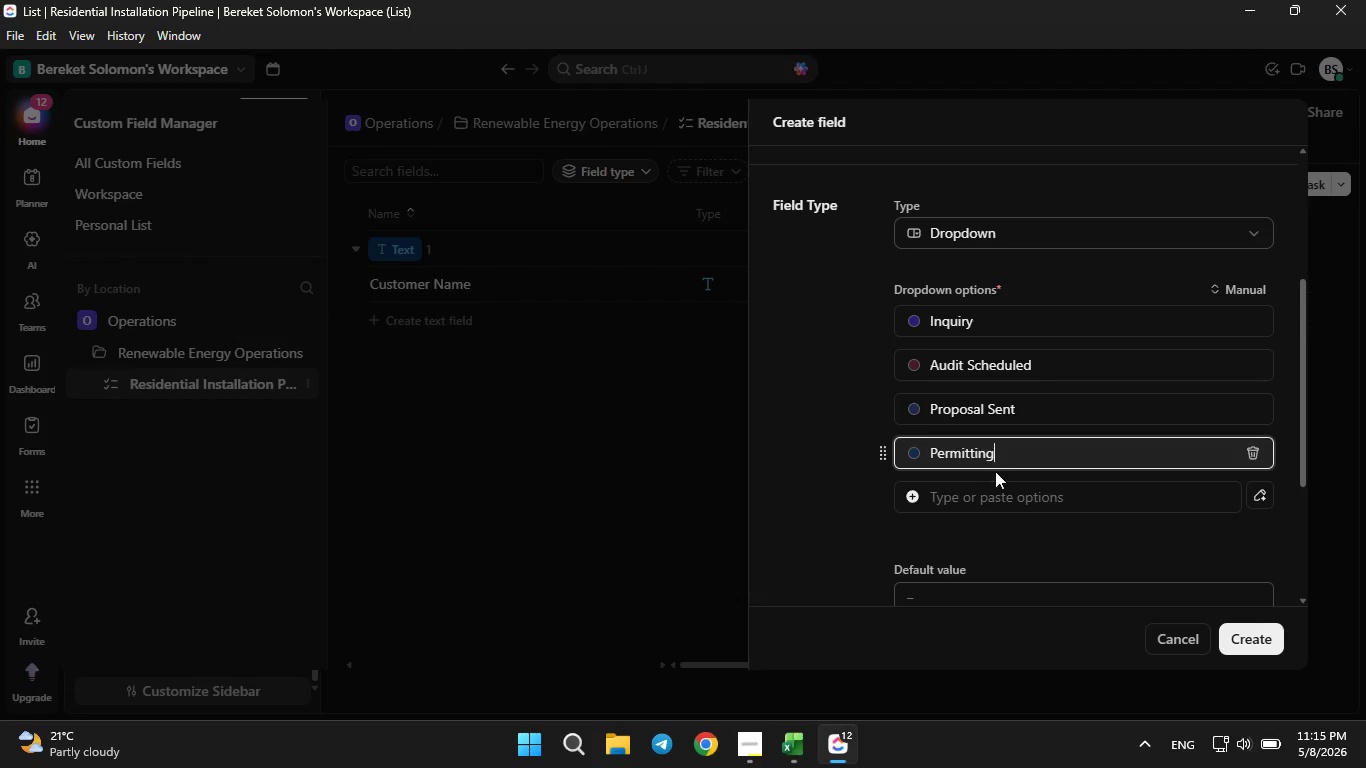 
left_click([982, 486])
 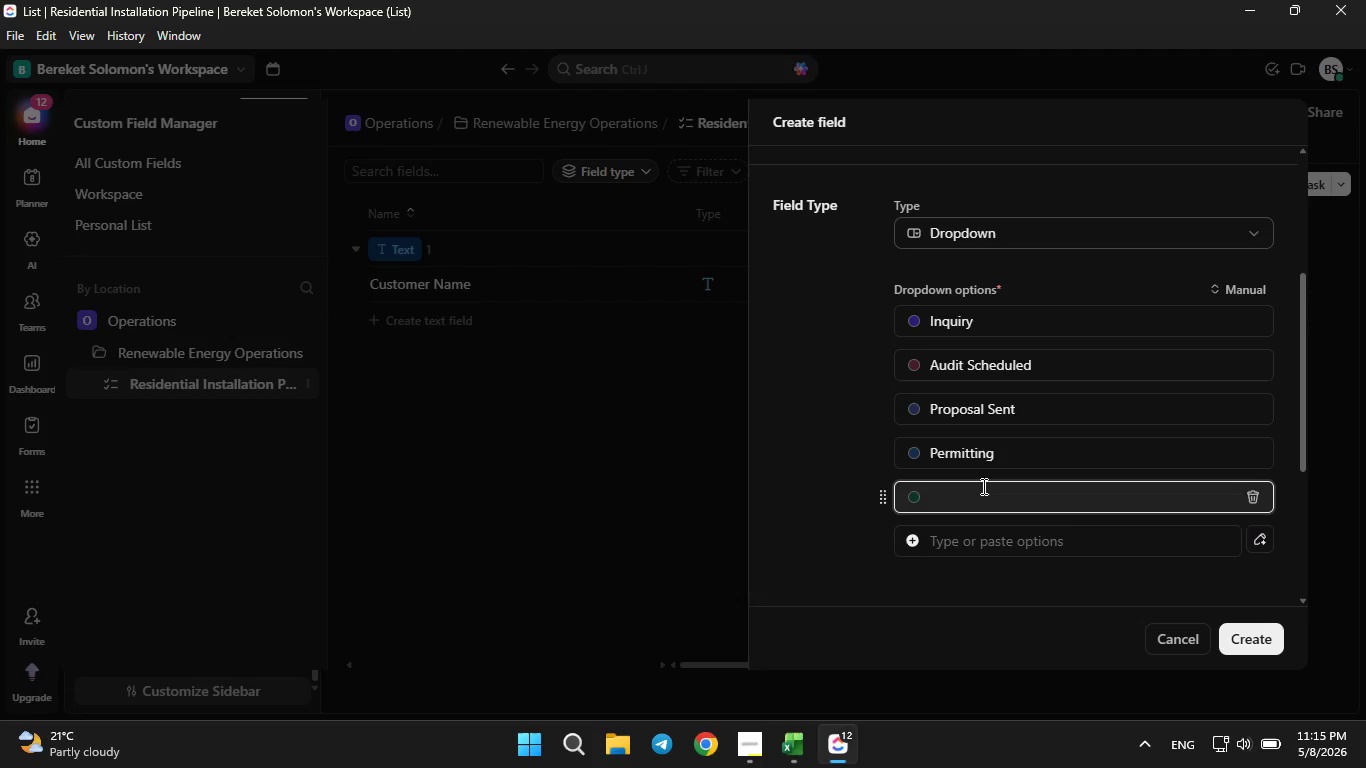 
type(Installation)
 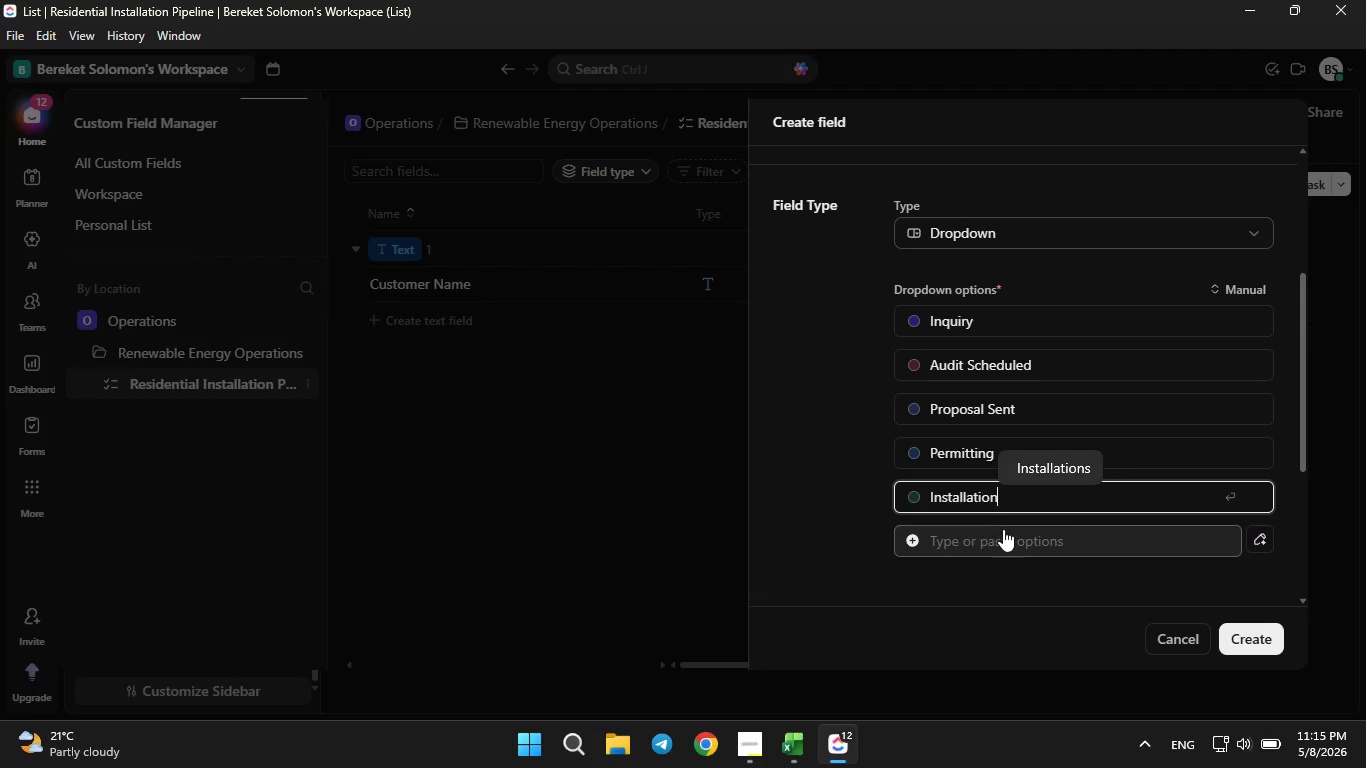 
left_click([997, 535])
 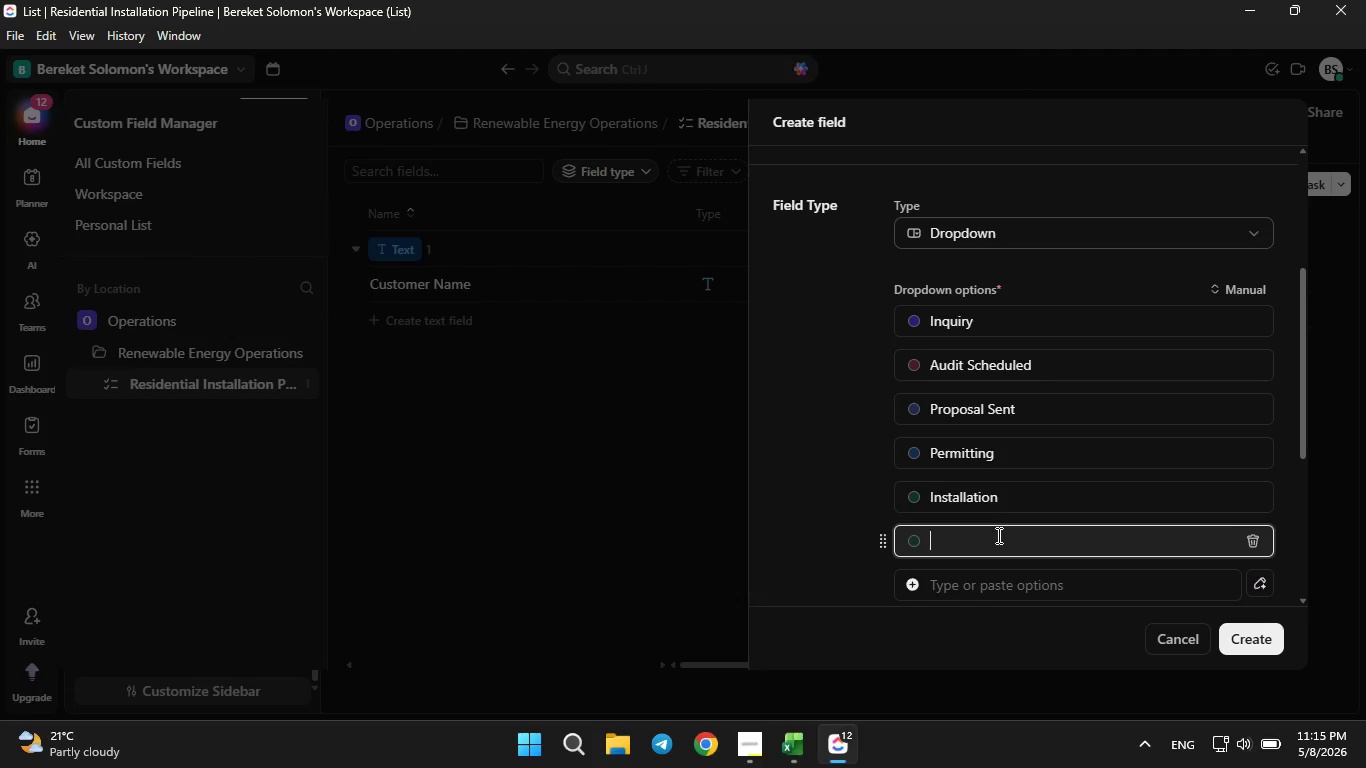 
type(Final Inspection)
 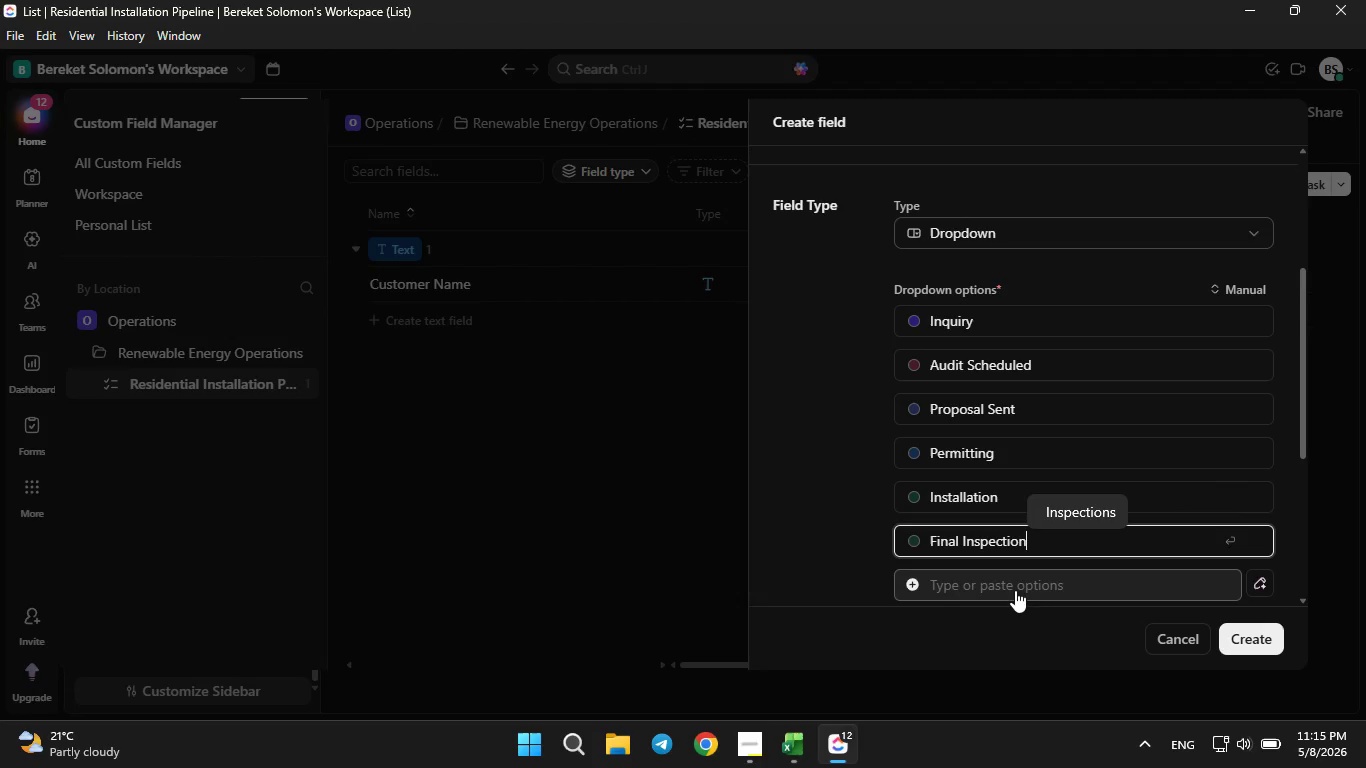 
left_click([1010, 585])
 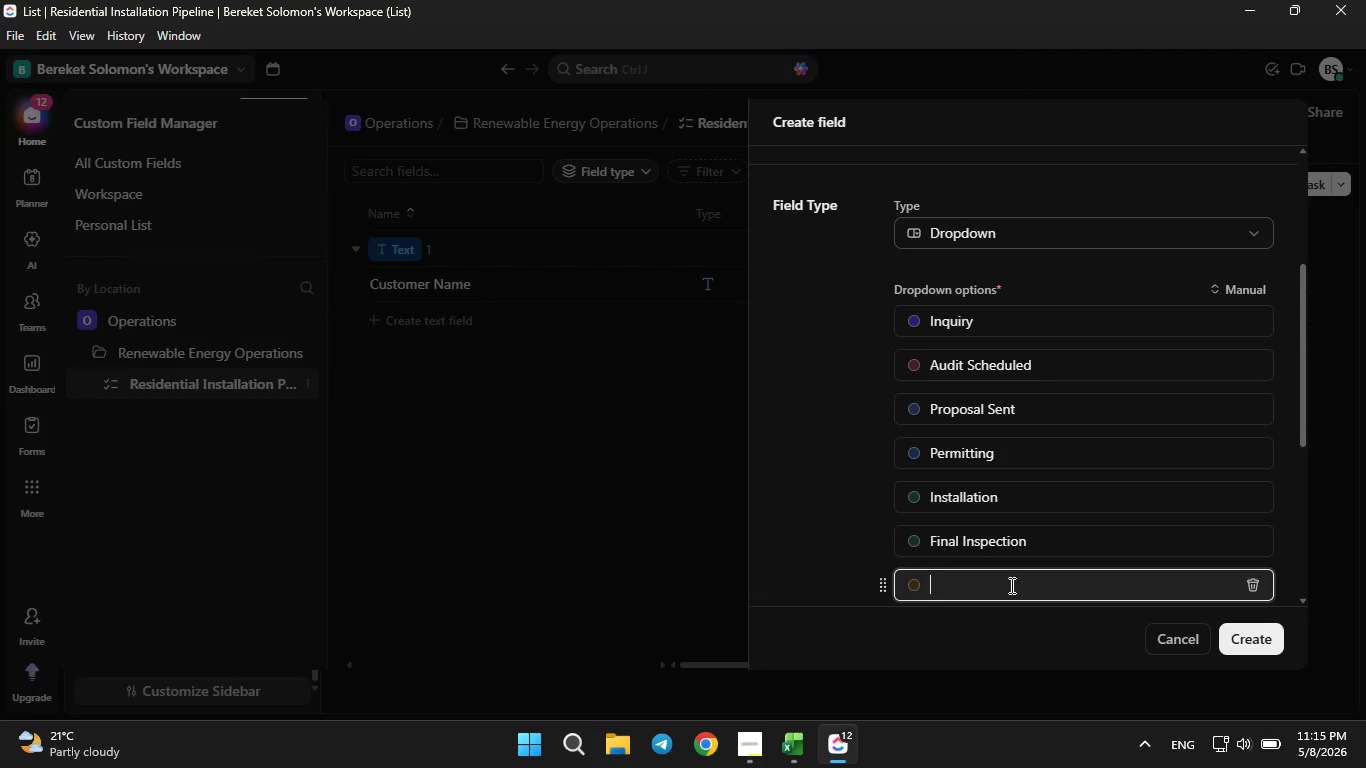 
type(Project Closed)
 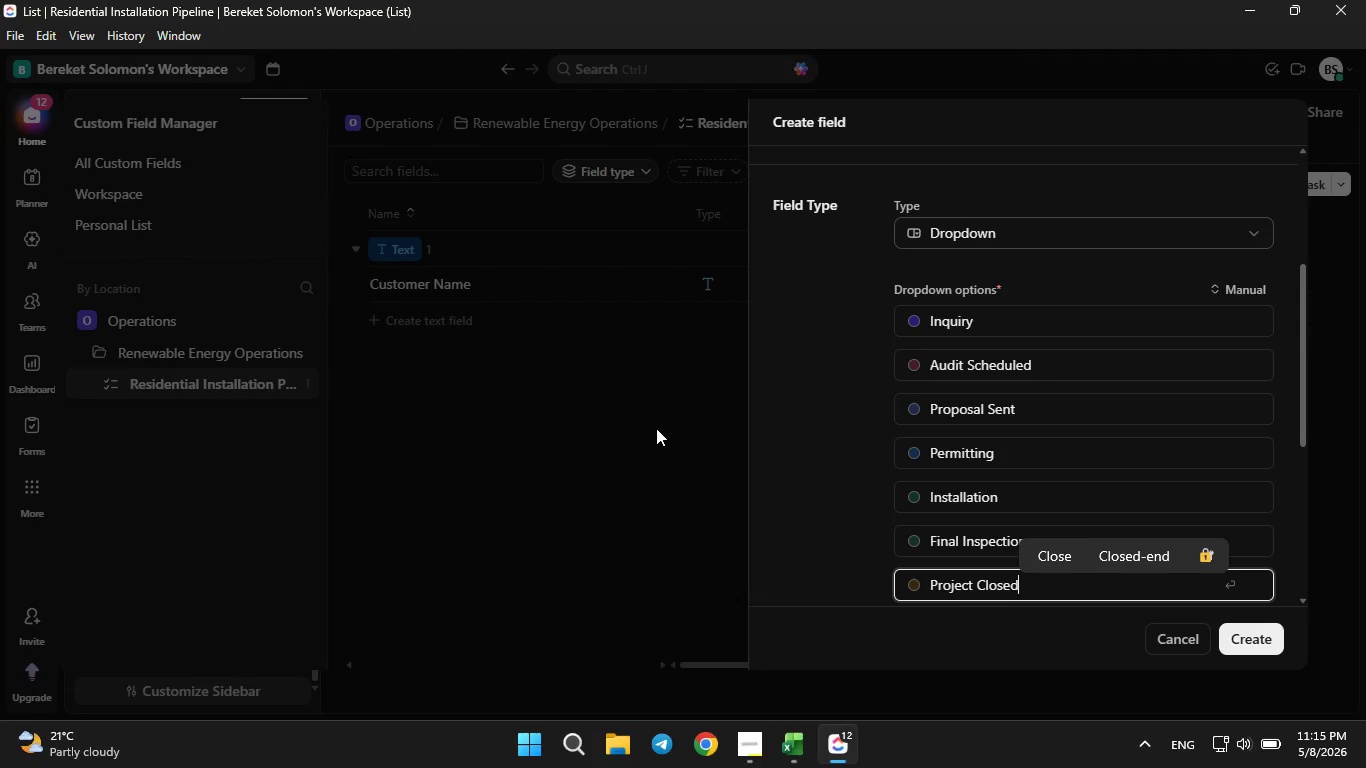 
left_click([783, 746])
 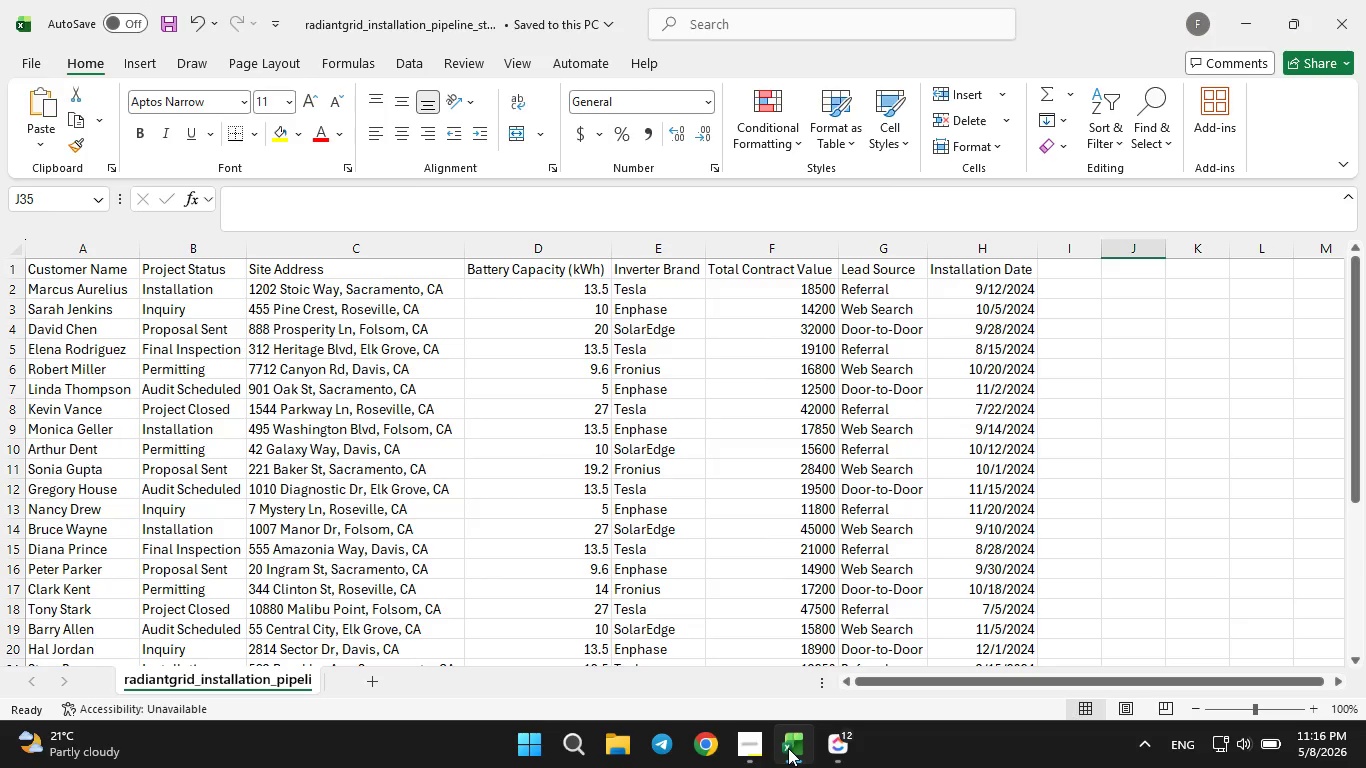 
left_click([788, 748])
 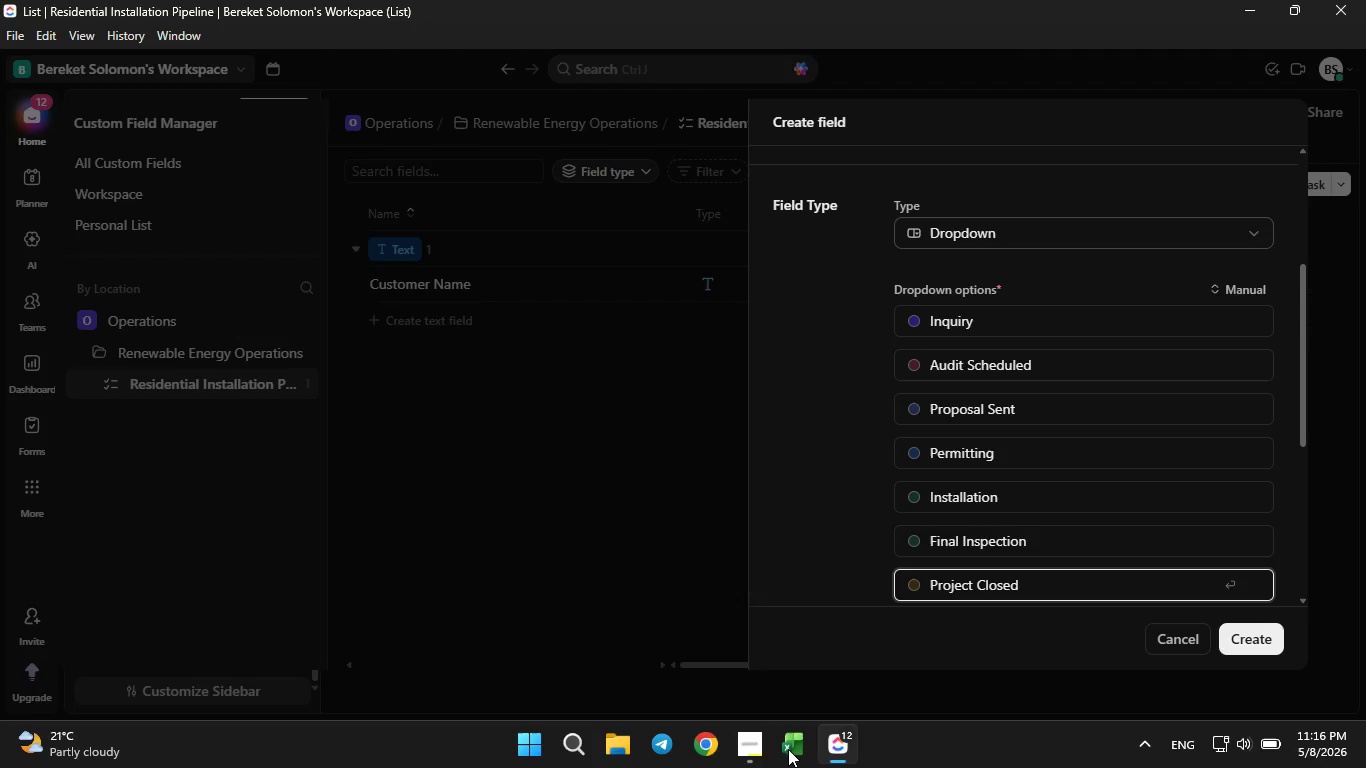 
left_click([788, 749])
 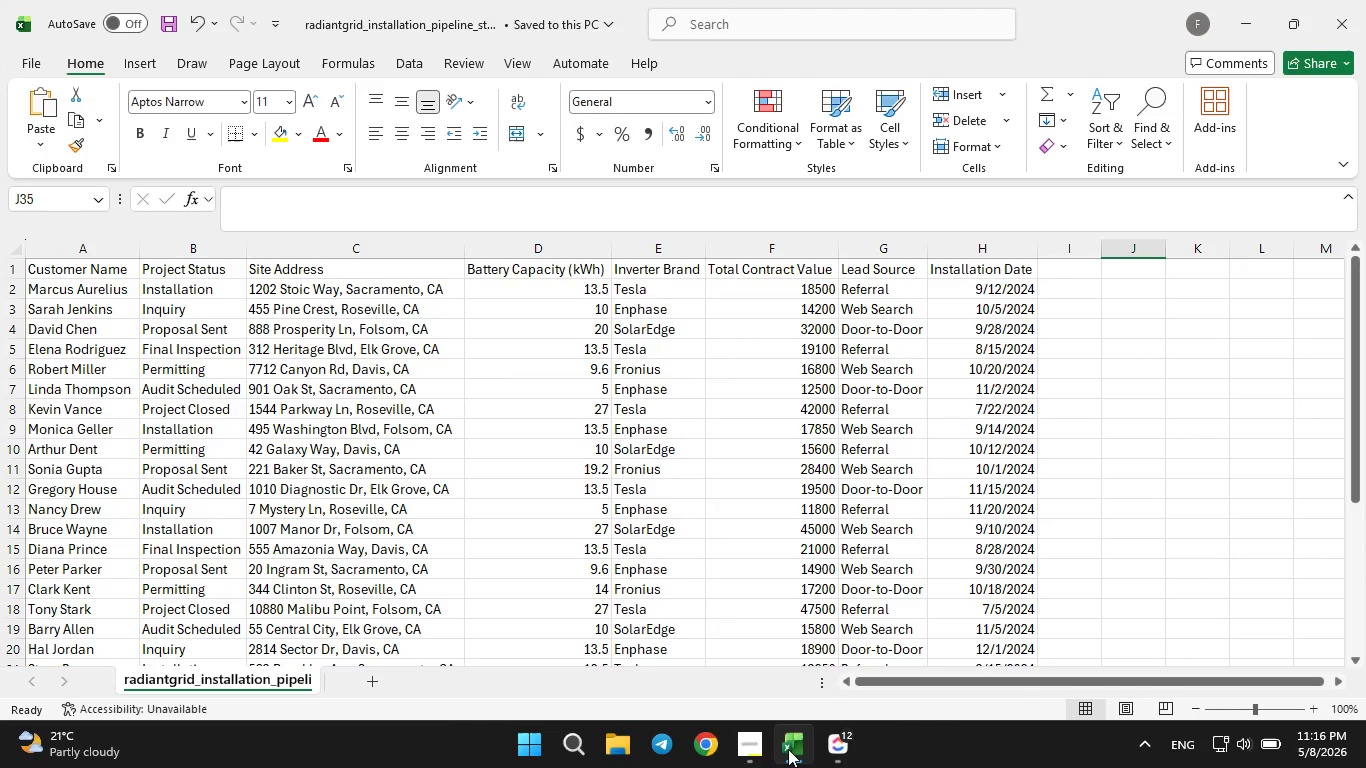 
left_click([788, 749])
 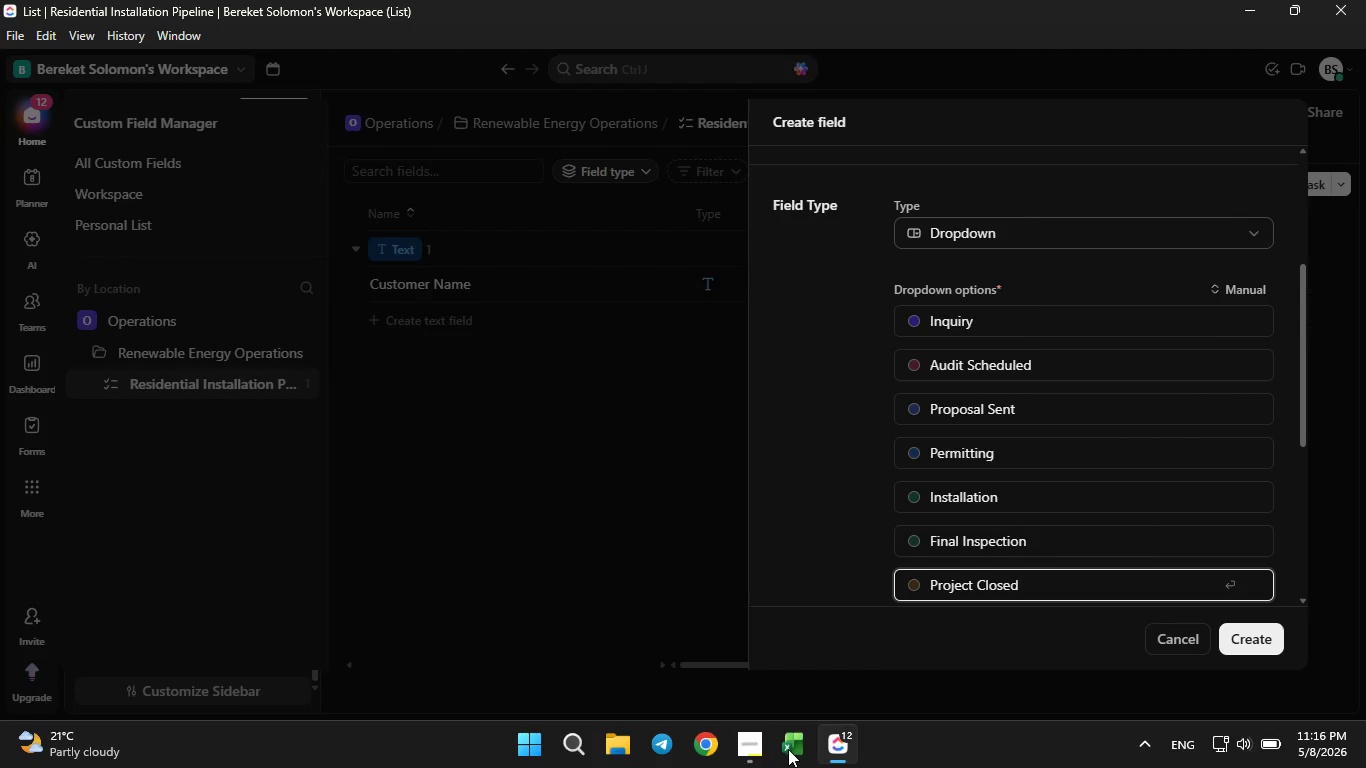 
left_click([788, 749])
 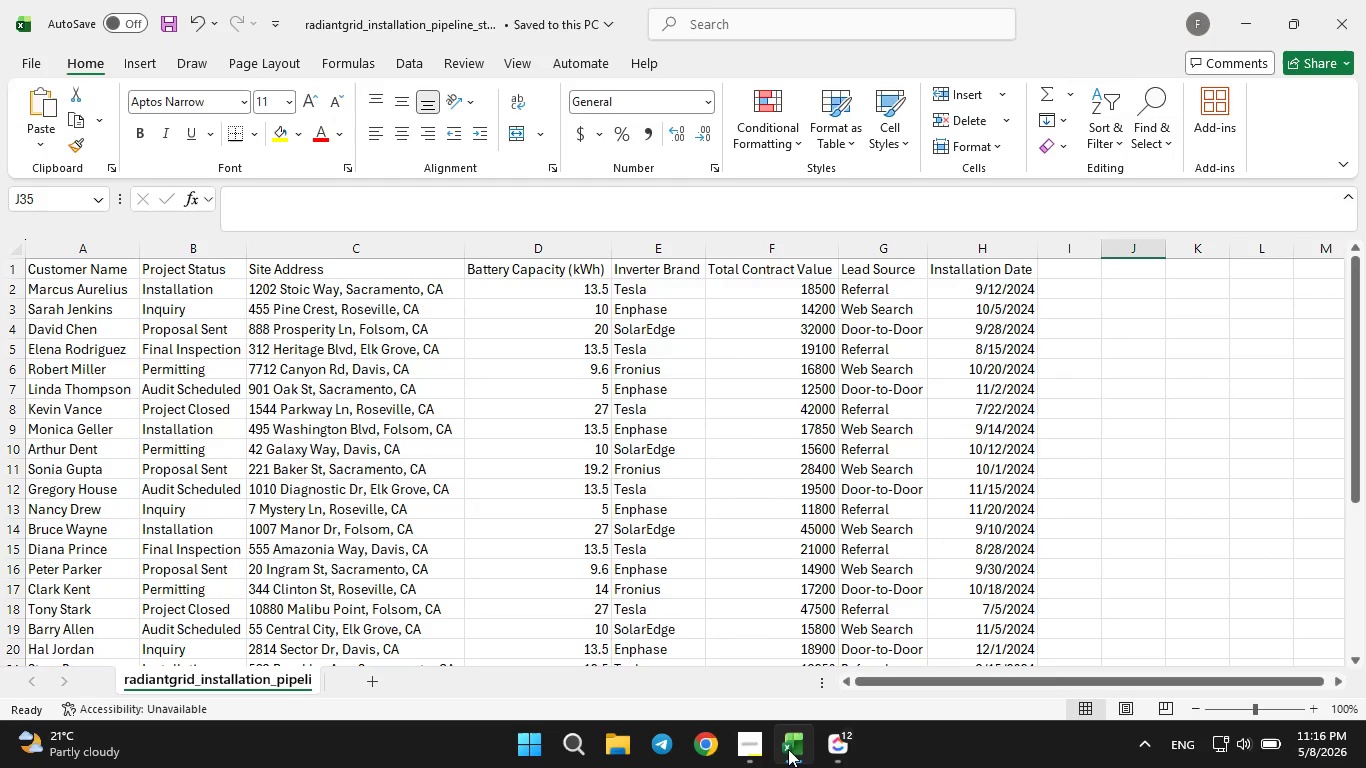 
left_click([788, 749])
 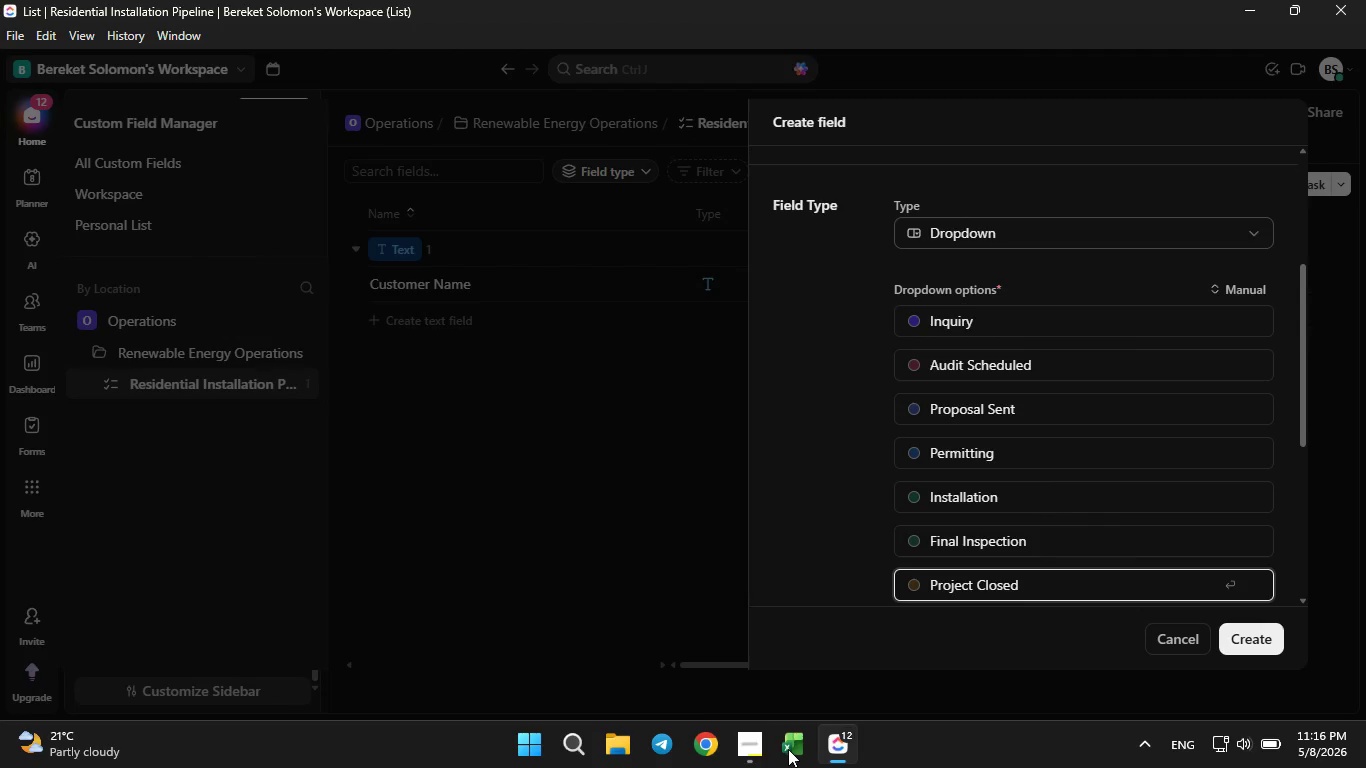 
left_click([788, 749])
 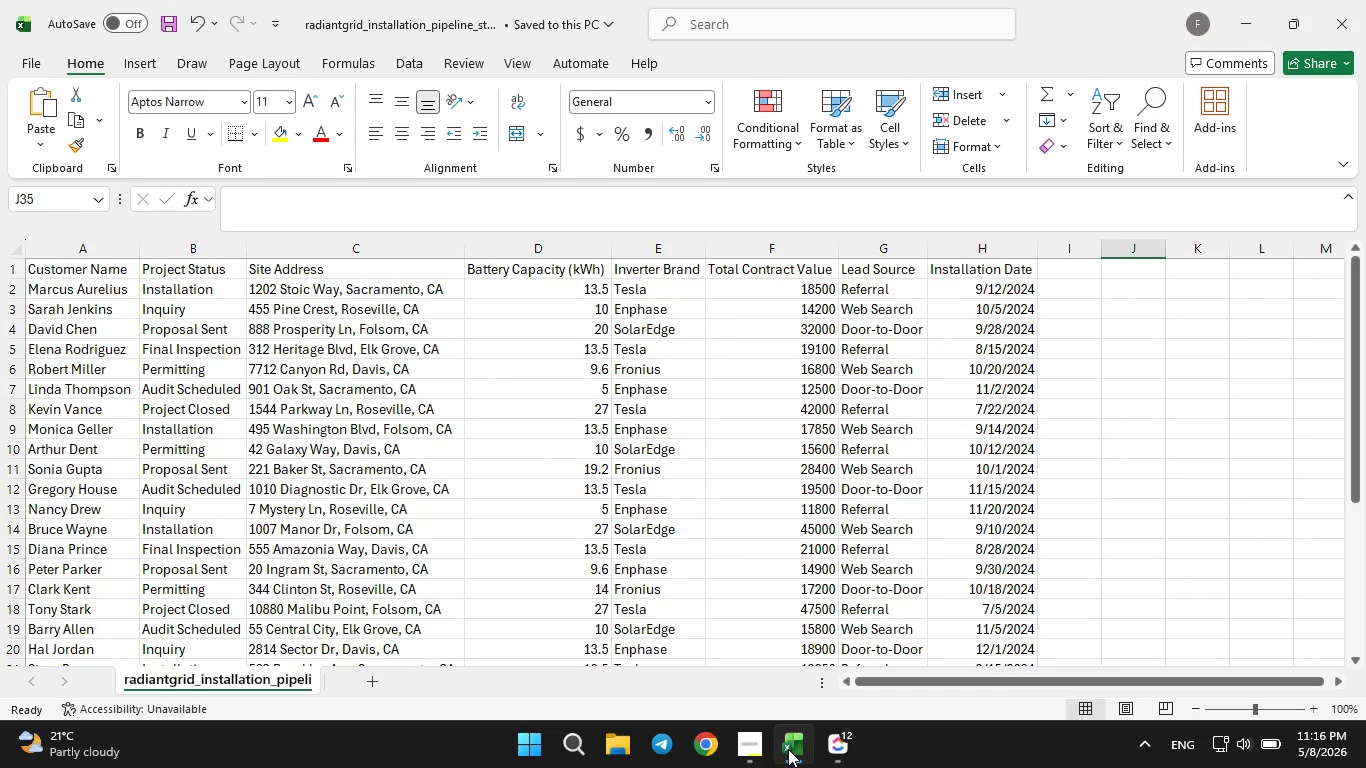 
left_click([788, 749])
 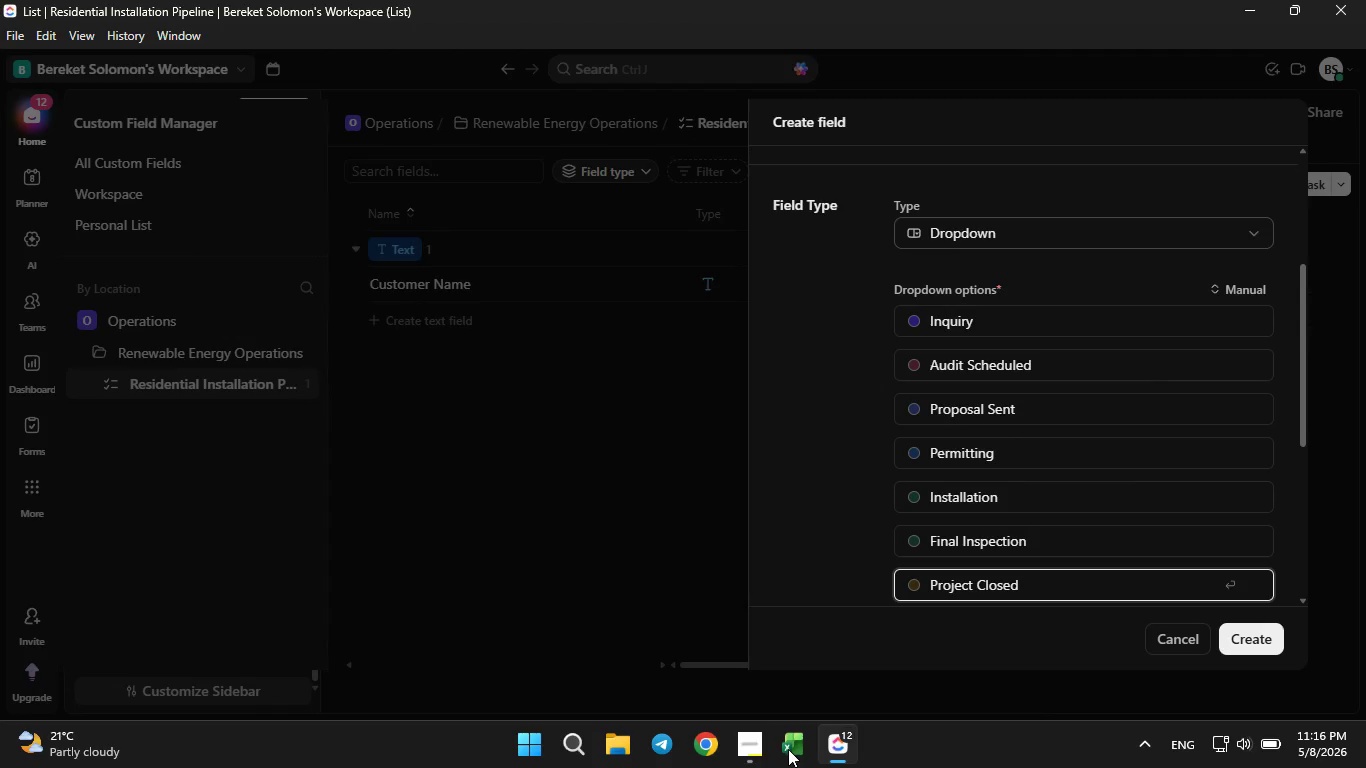 
left_click([788, 749])
 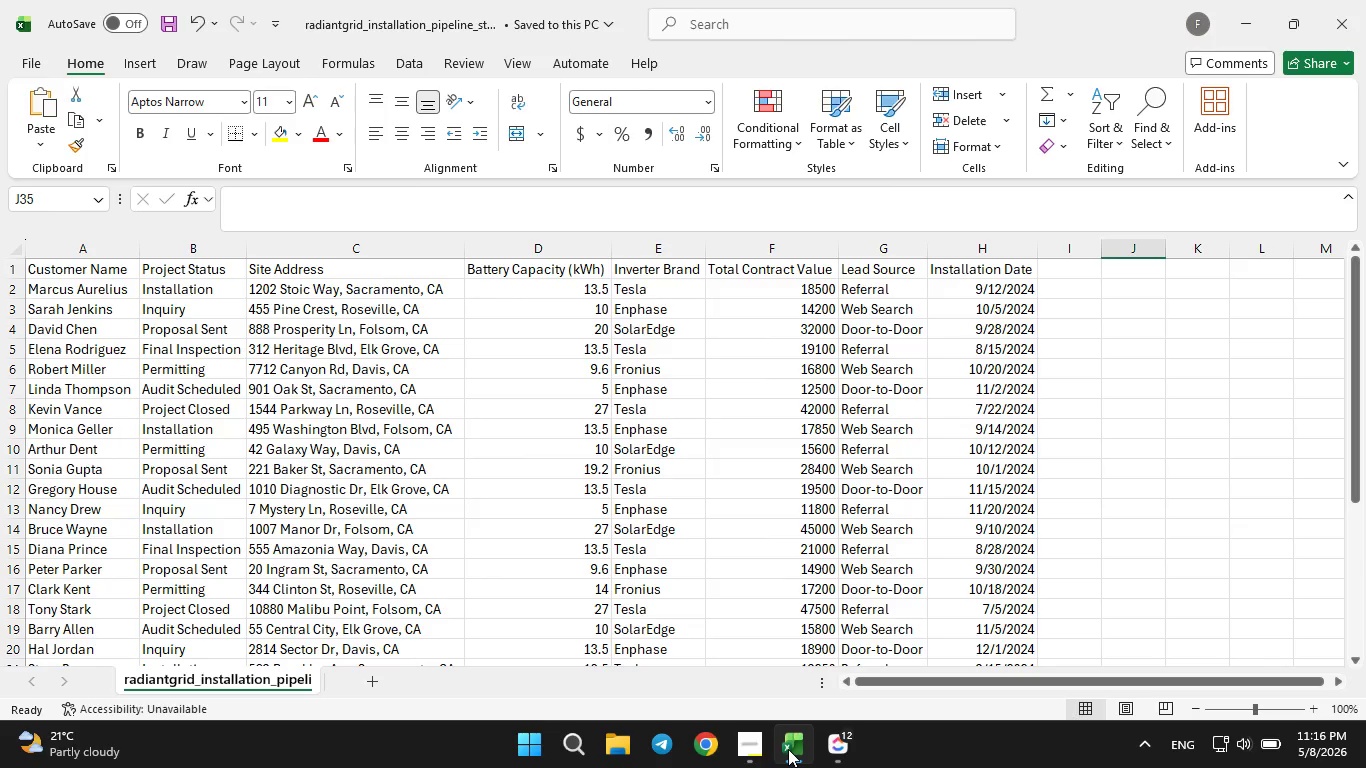 
left_click([788, 749])
 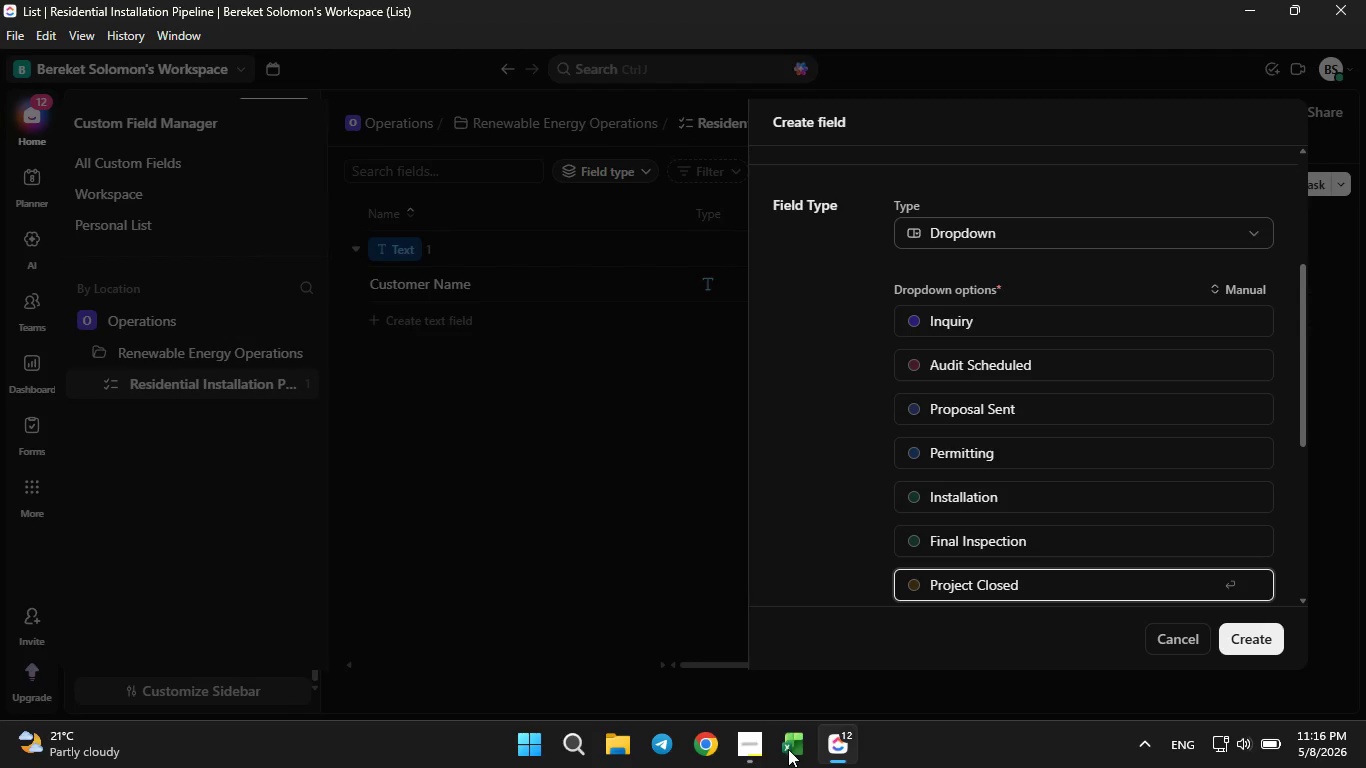 
left_click([788, 749])
 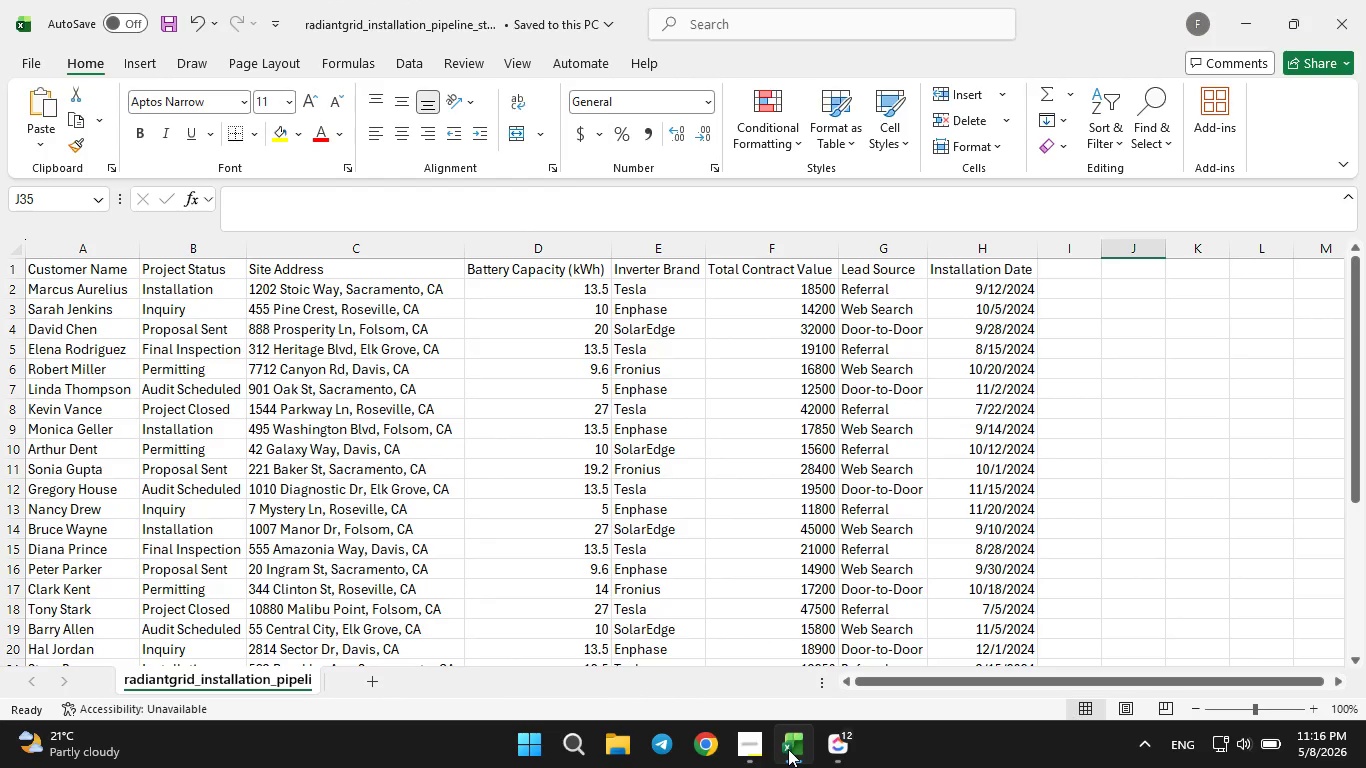 
left_click([788, 749])
 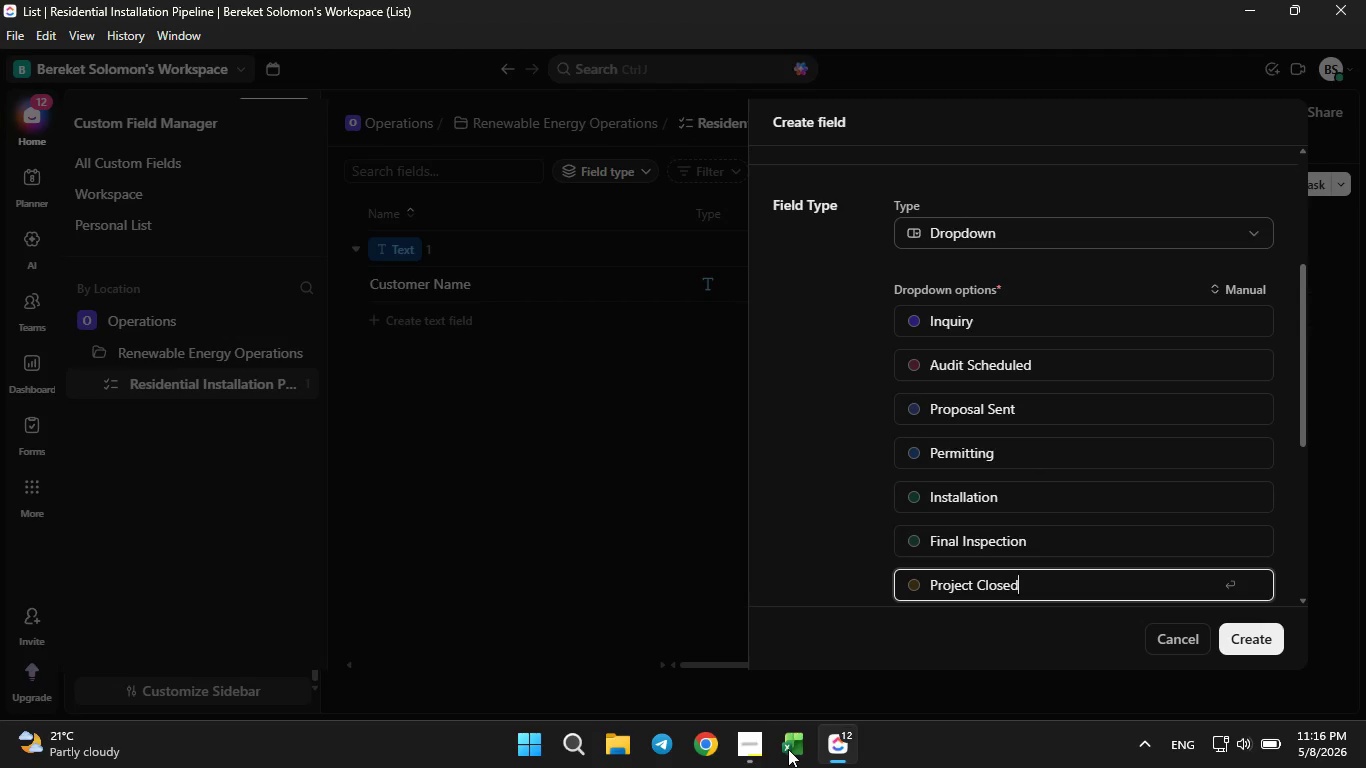 
left_click([788, 749])
 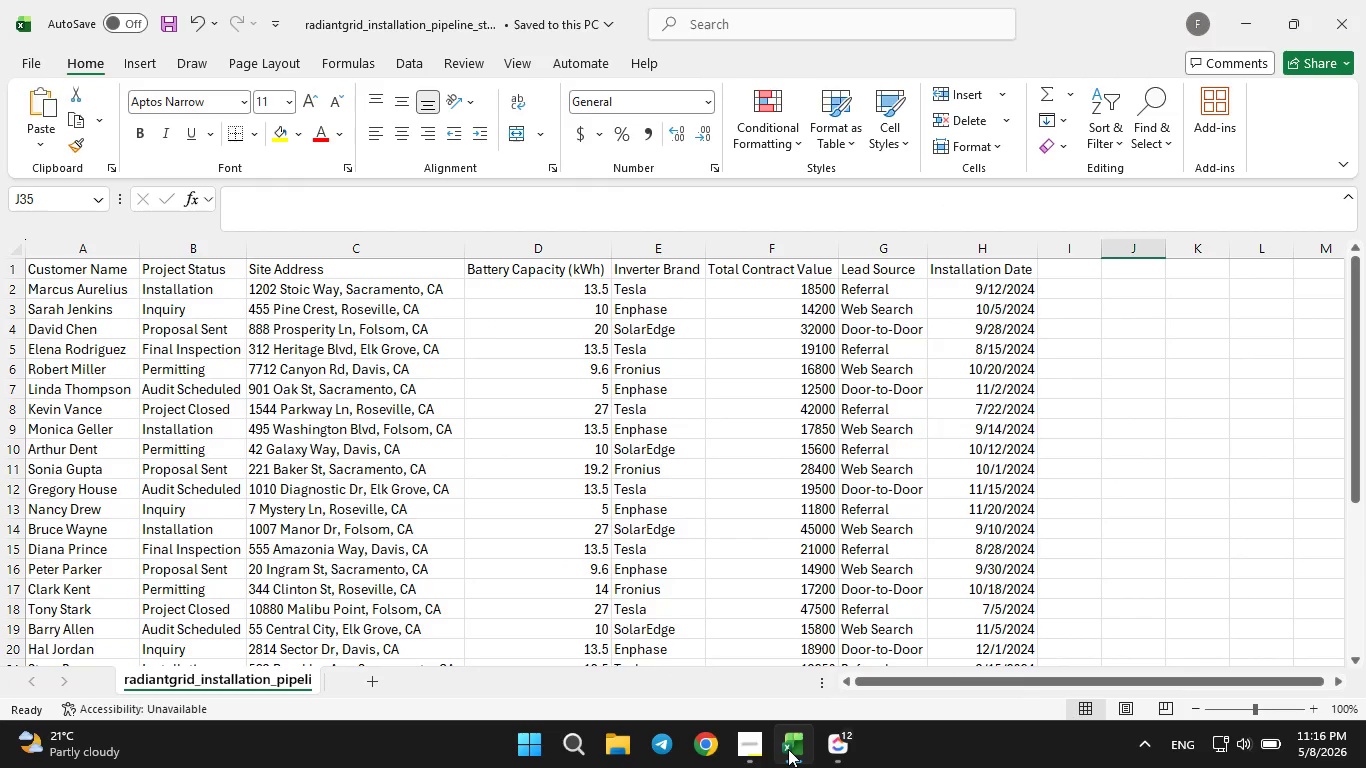 
scroll: coordinate [431, 564], scroll_direction: down, amount: 4.0
 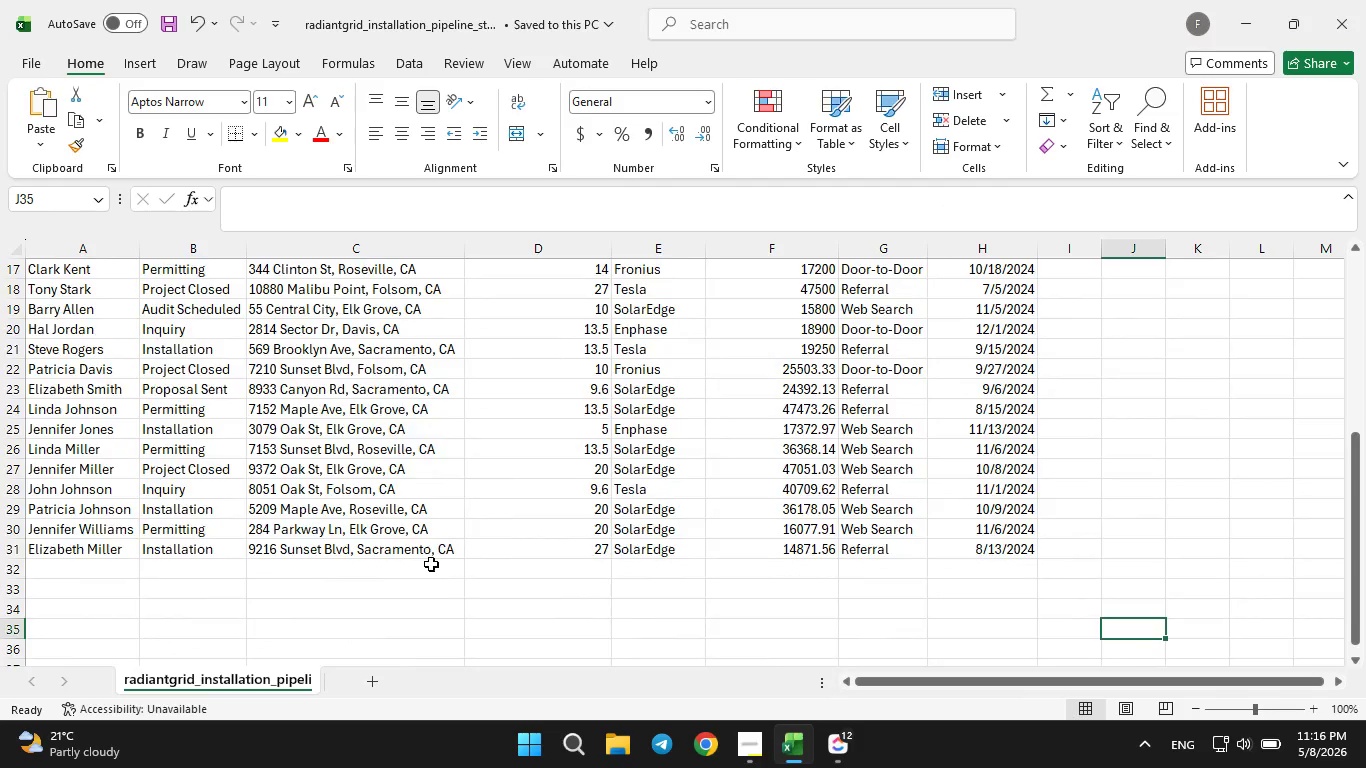 
scroll: coordinate [431, 564], scroll_direction: up, amount: 9.0
 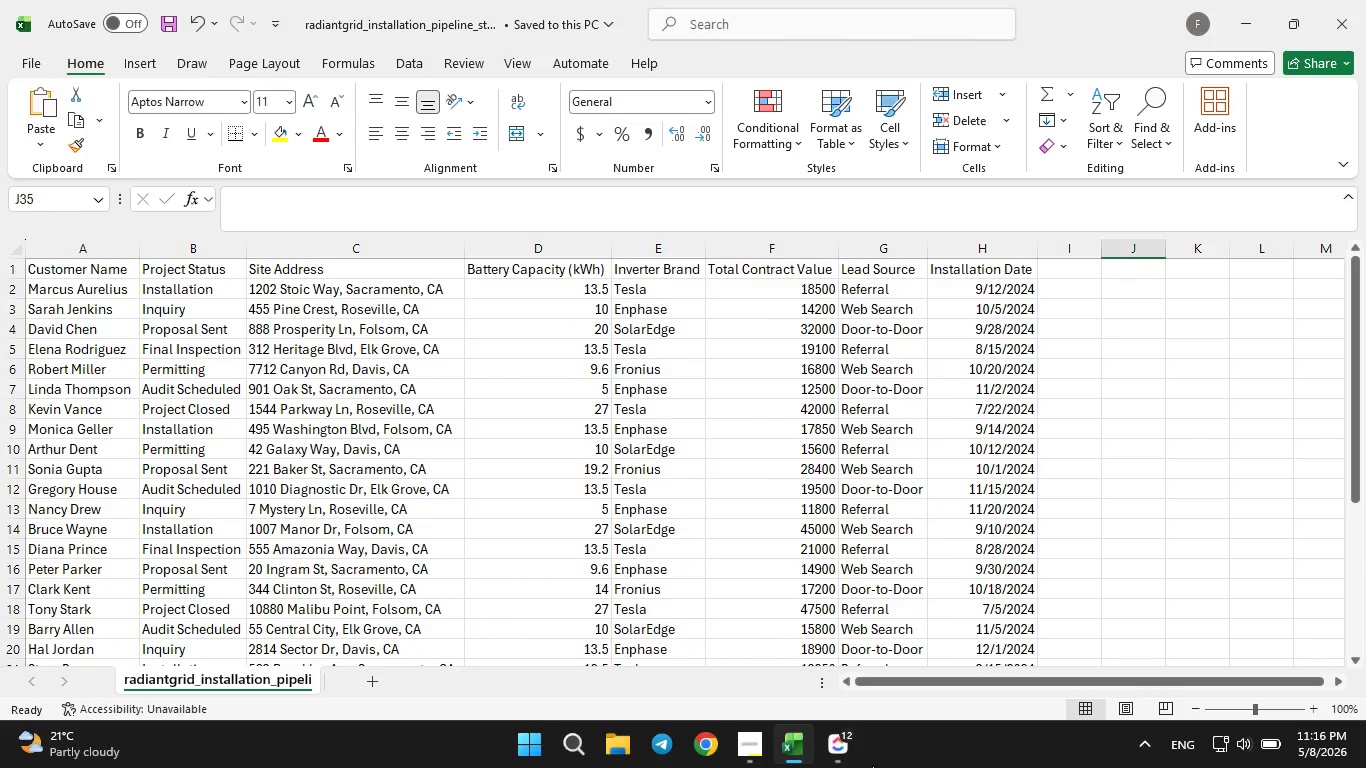 
left_click([835, 758])
 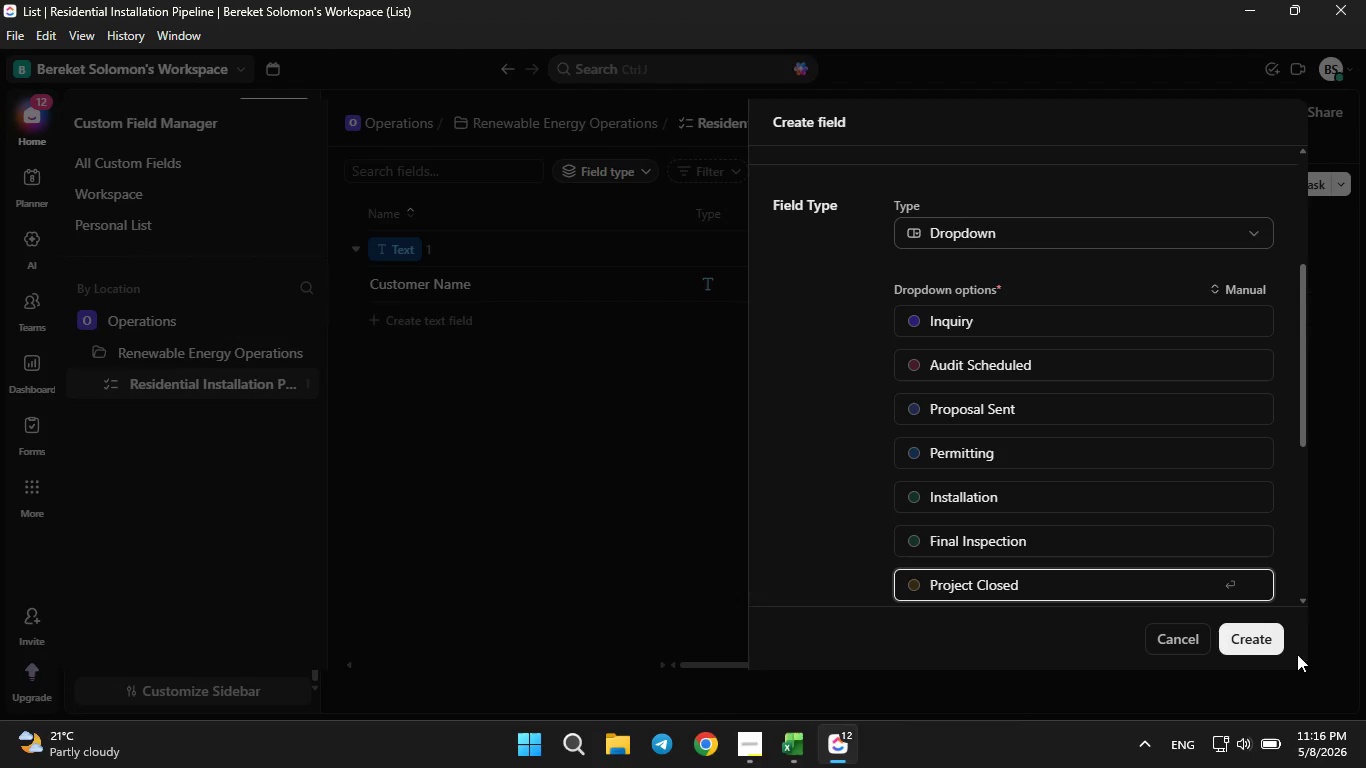 
left_click([1253, 641])
 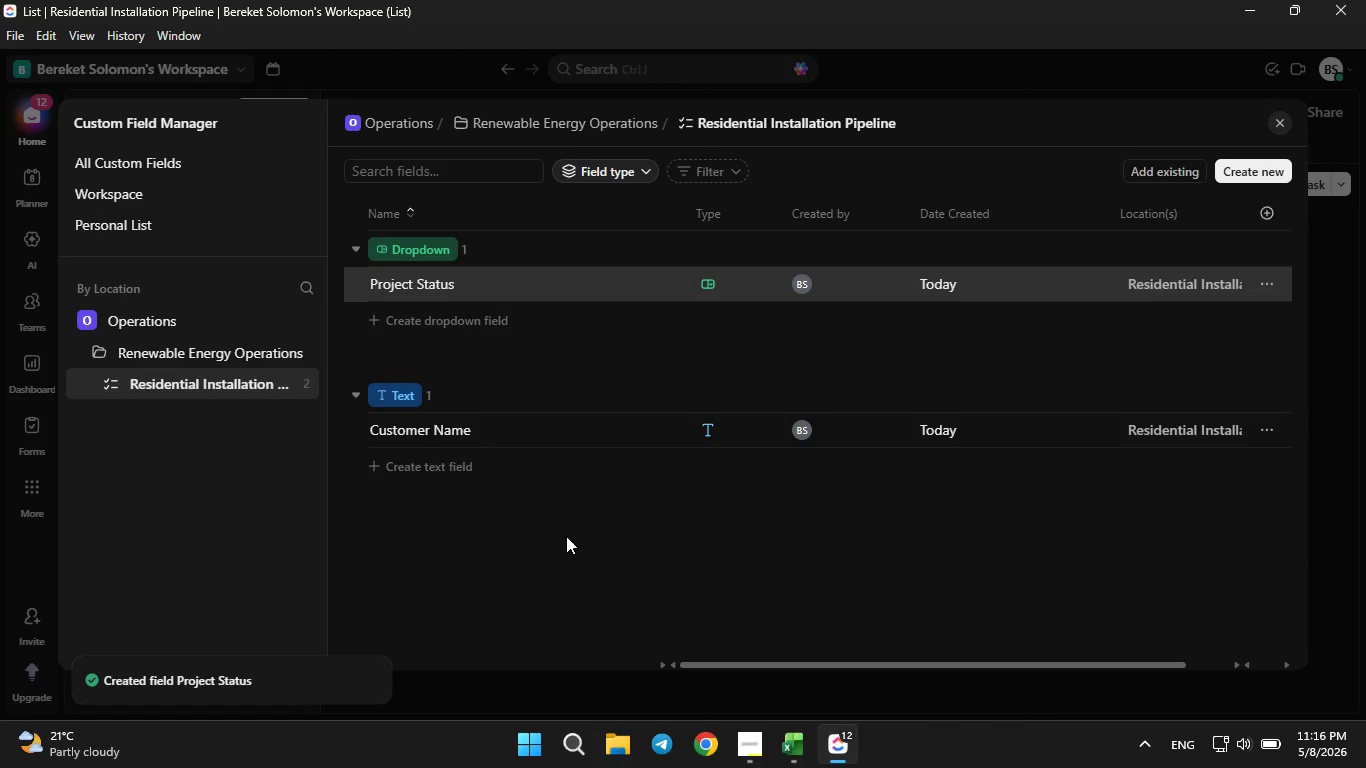 
left_click([715, 570])
 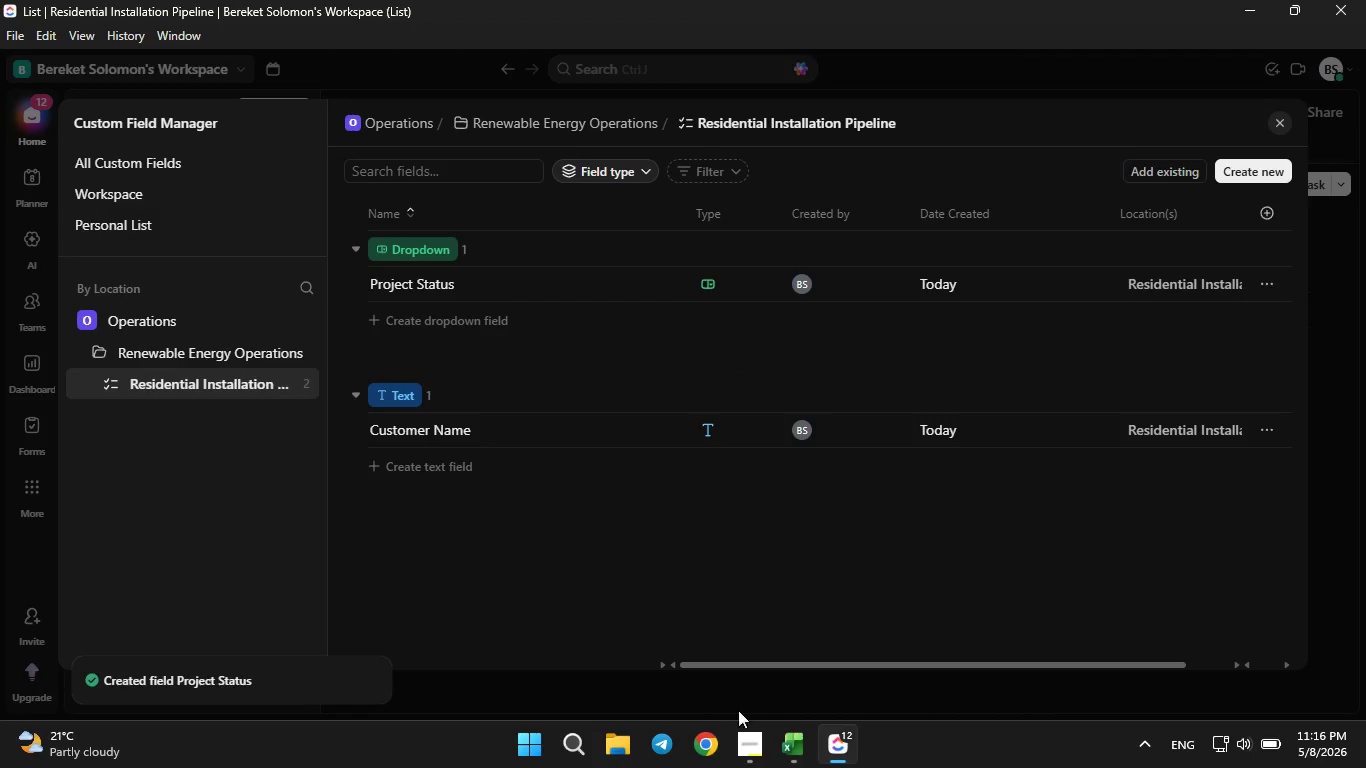 
left_click([783, 762])
 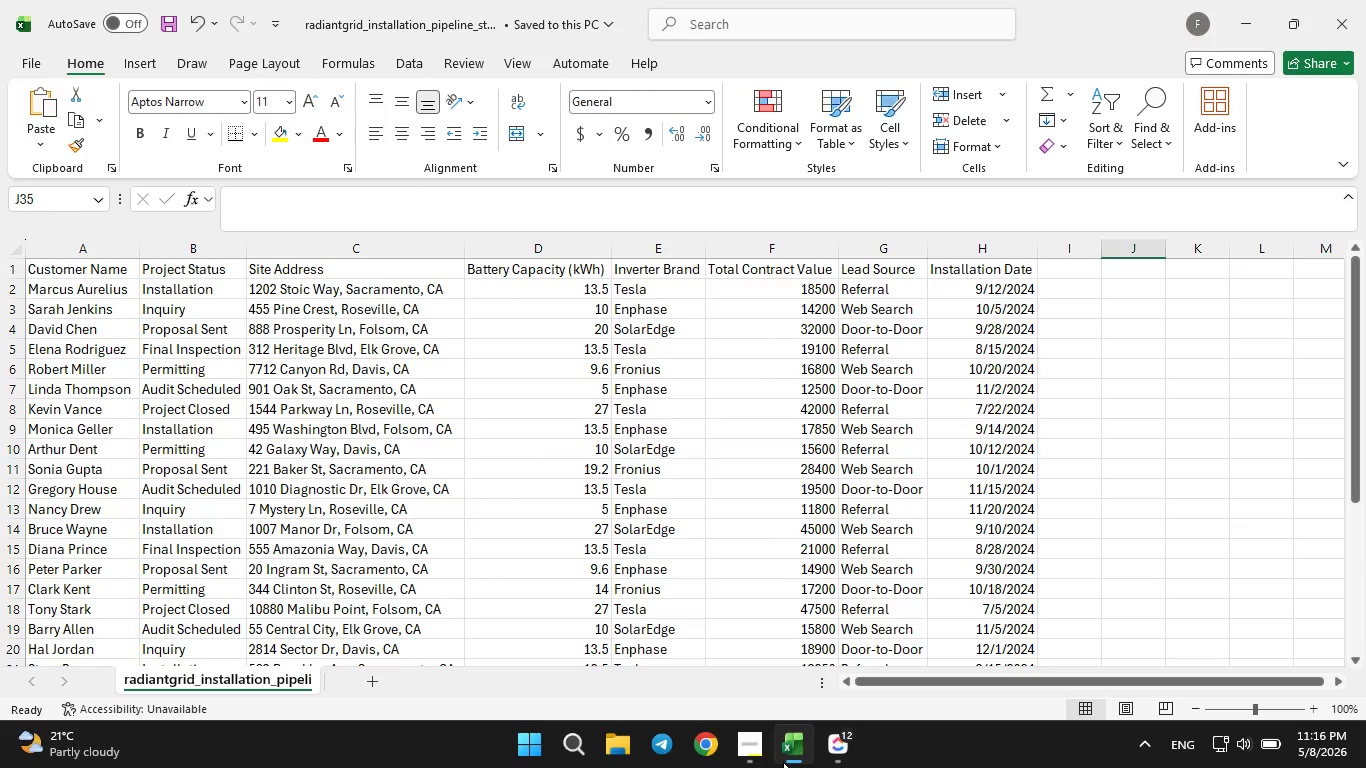 
wait(16.09)
 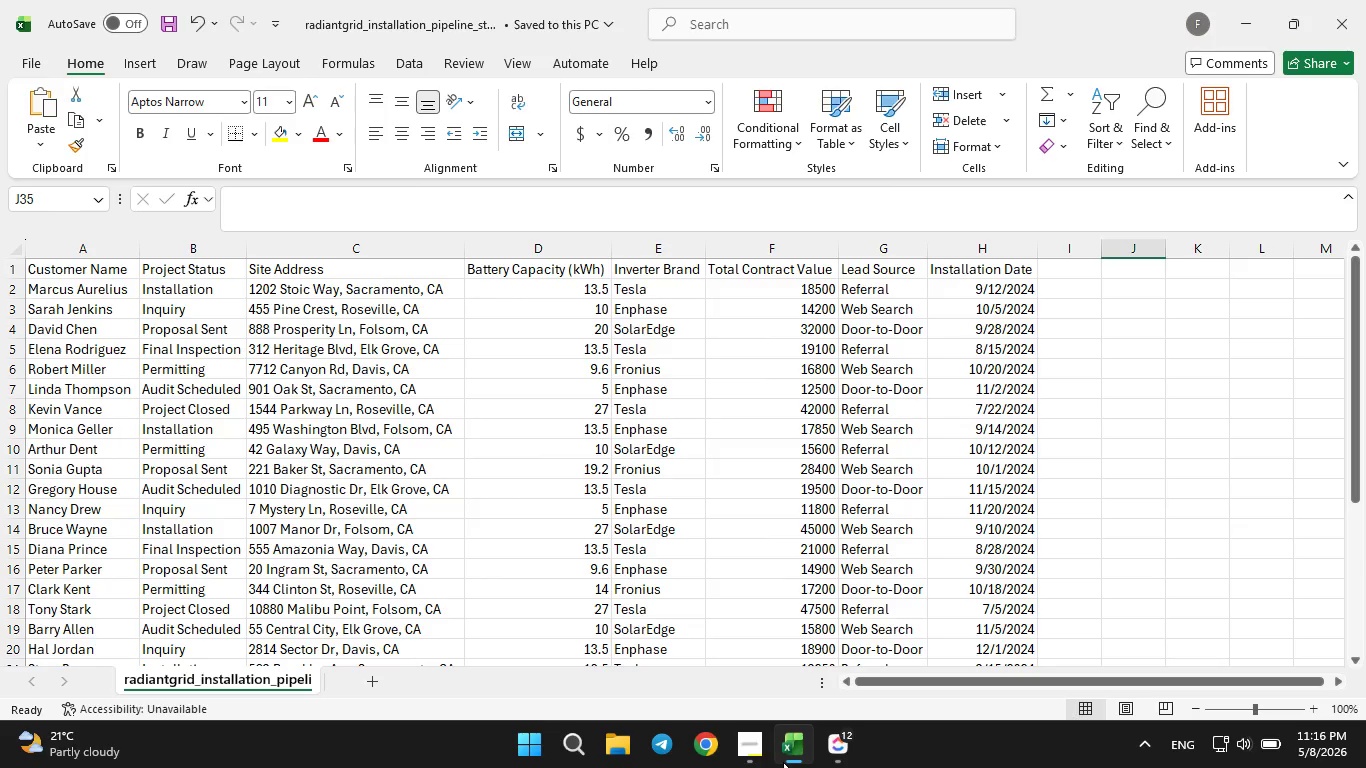 
left_click([802, 748])
 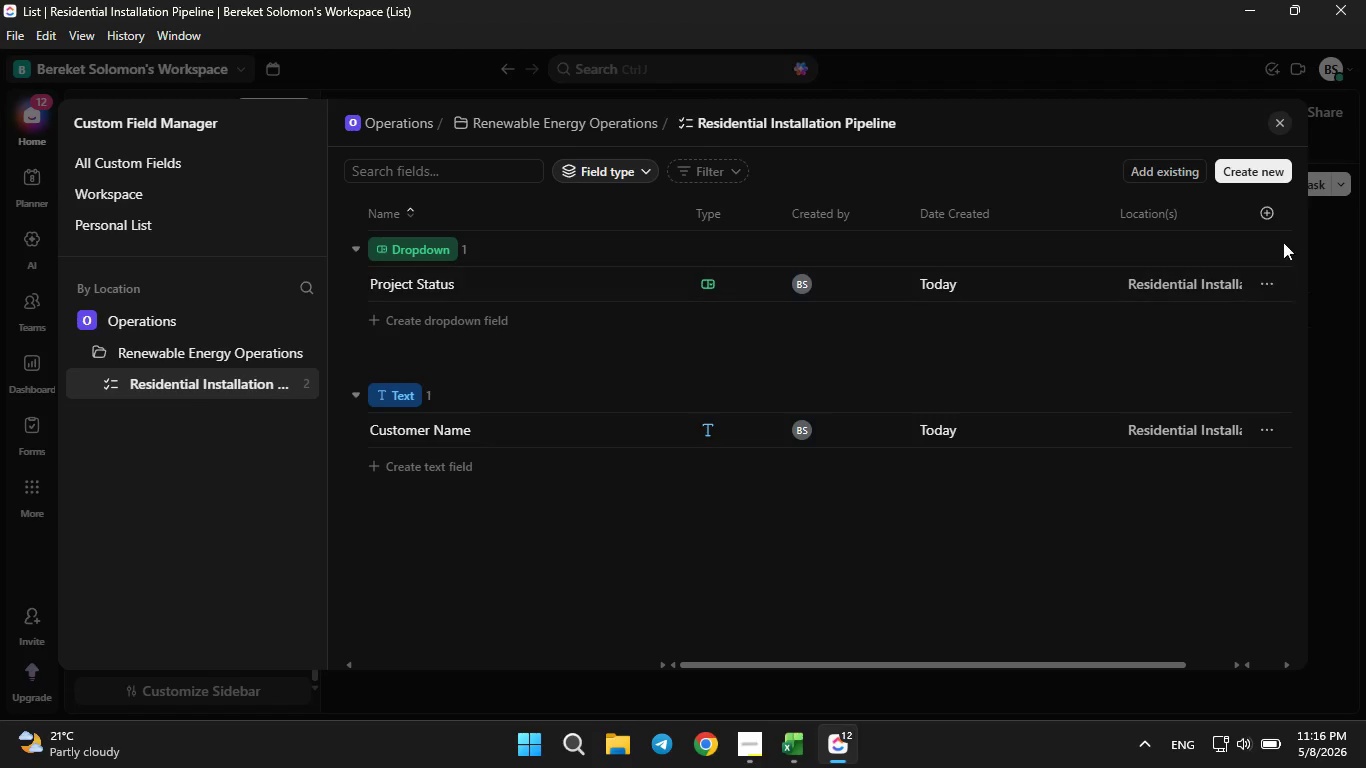 
left_click([1249, 170])
 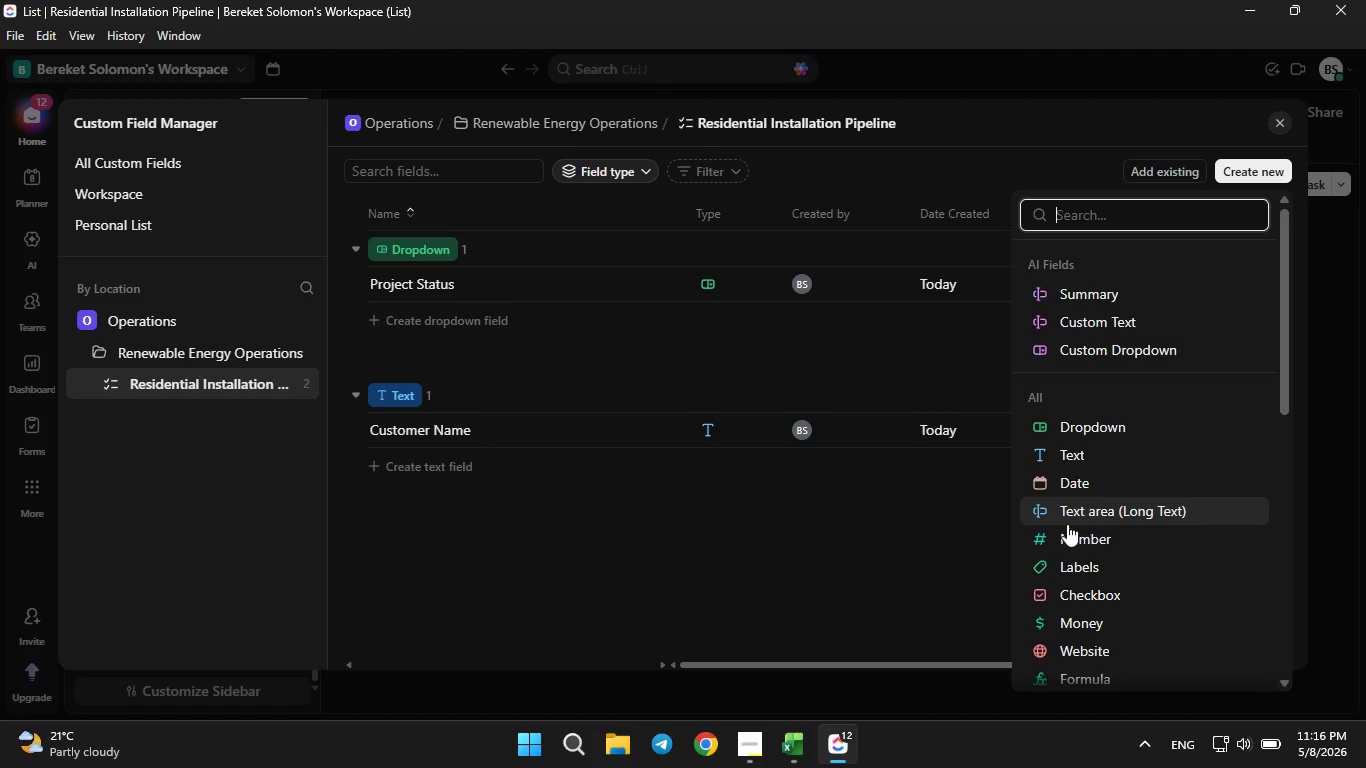 
scroll: coordinate [1084, 558], scroll_direction: down, amount: 4.0
 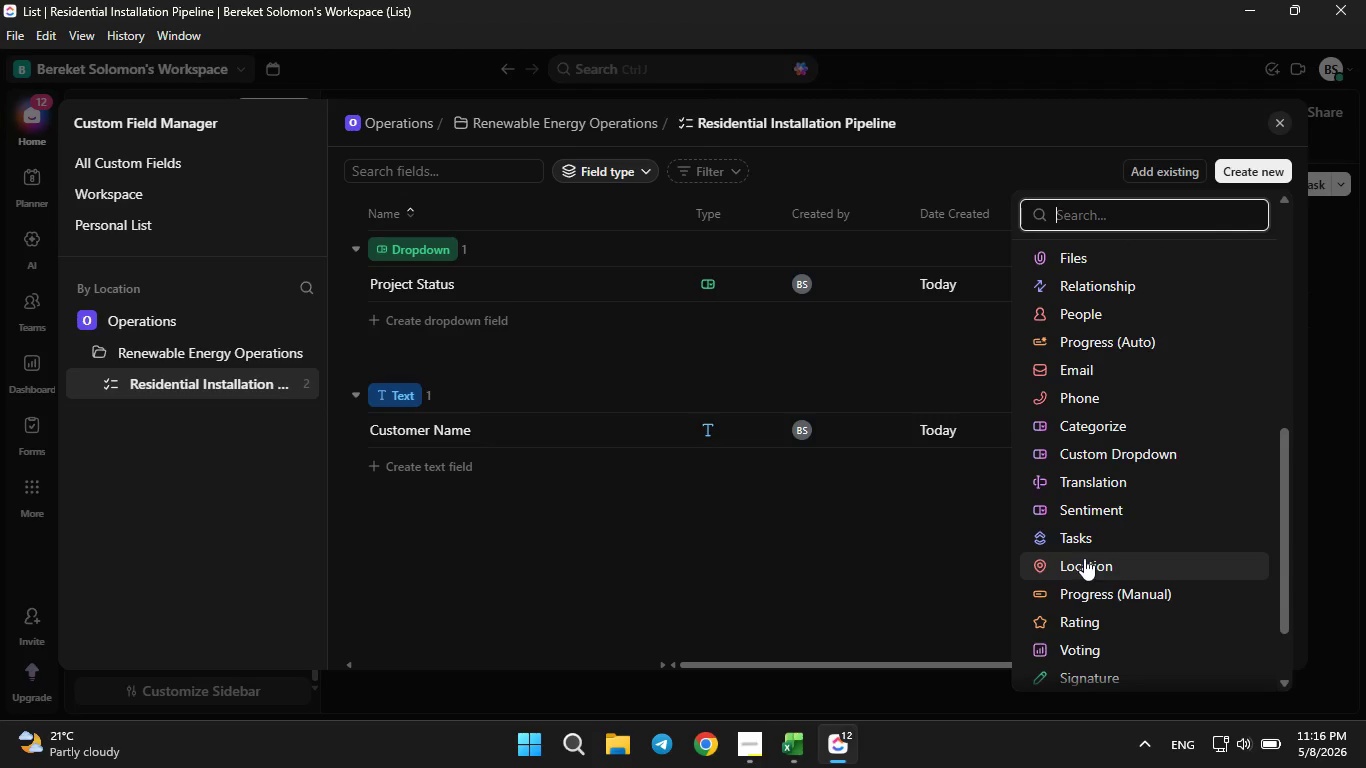 
scroll: coordinate [1084, 558], scroll_direction: up, amount: 5.0
 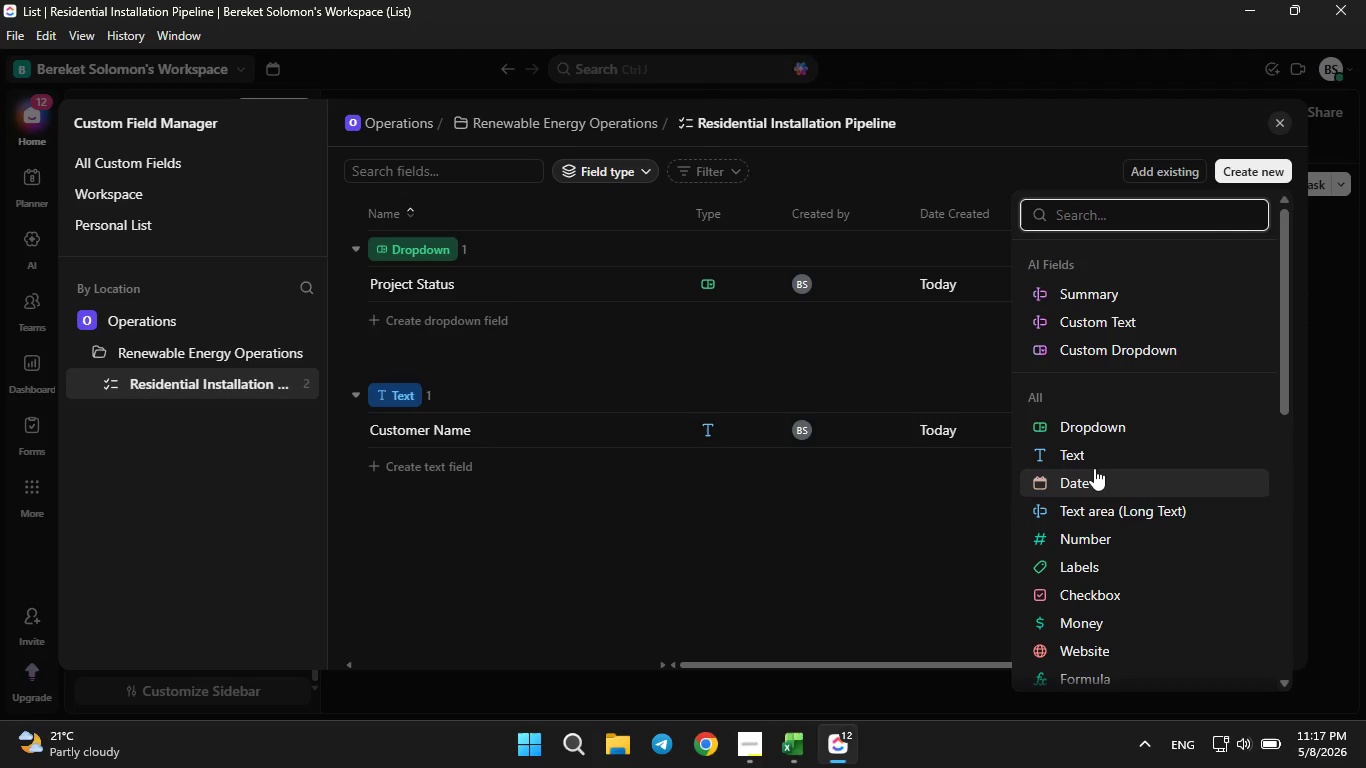 
left_click([1094, 461])
 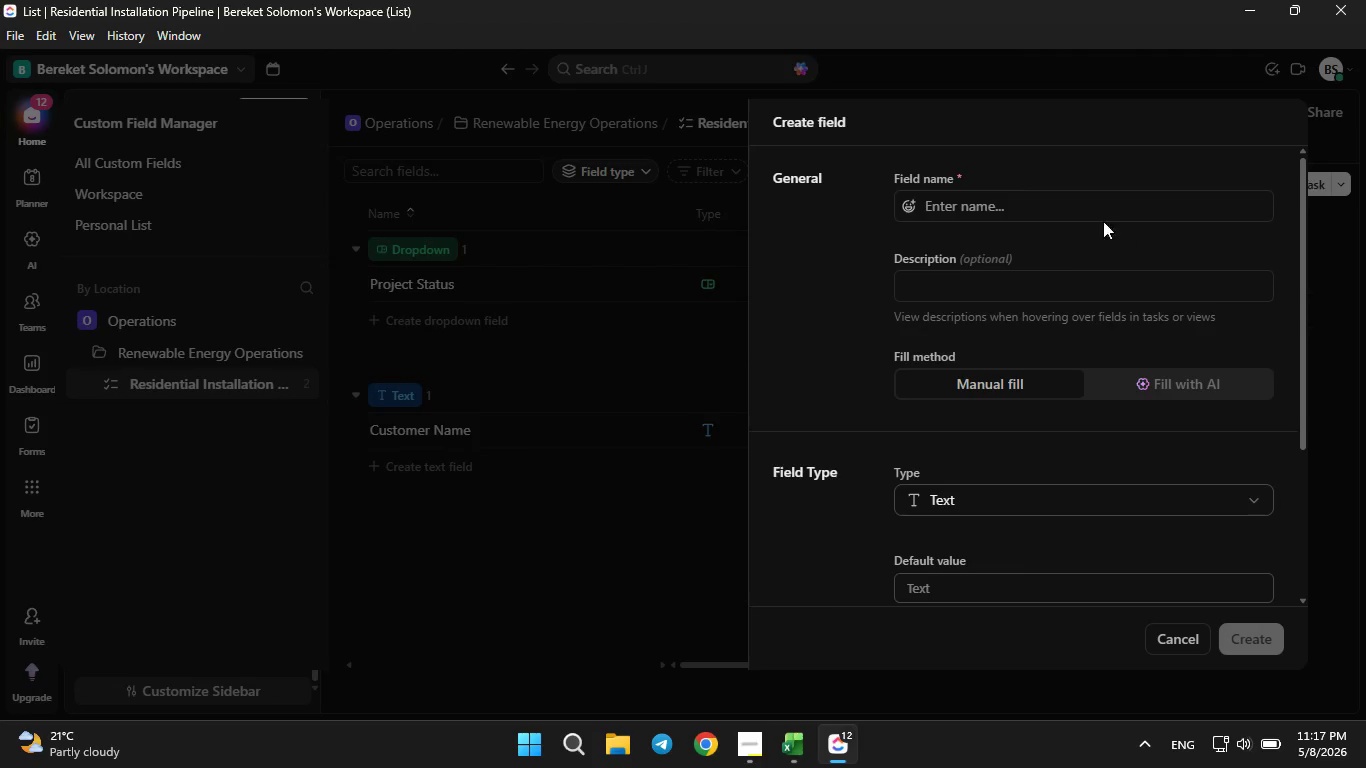 
left_click([1103, 217])
 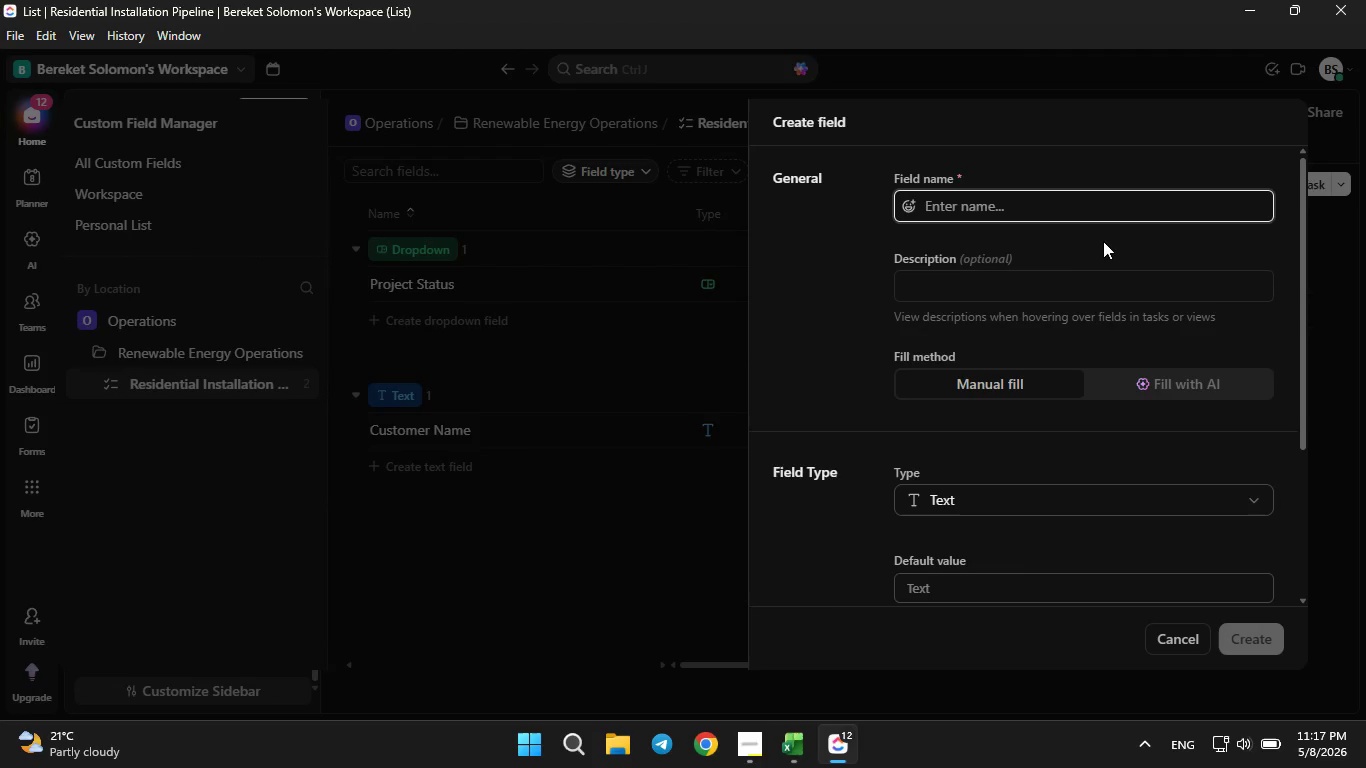 
type(Site Address)
 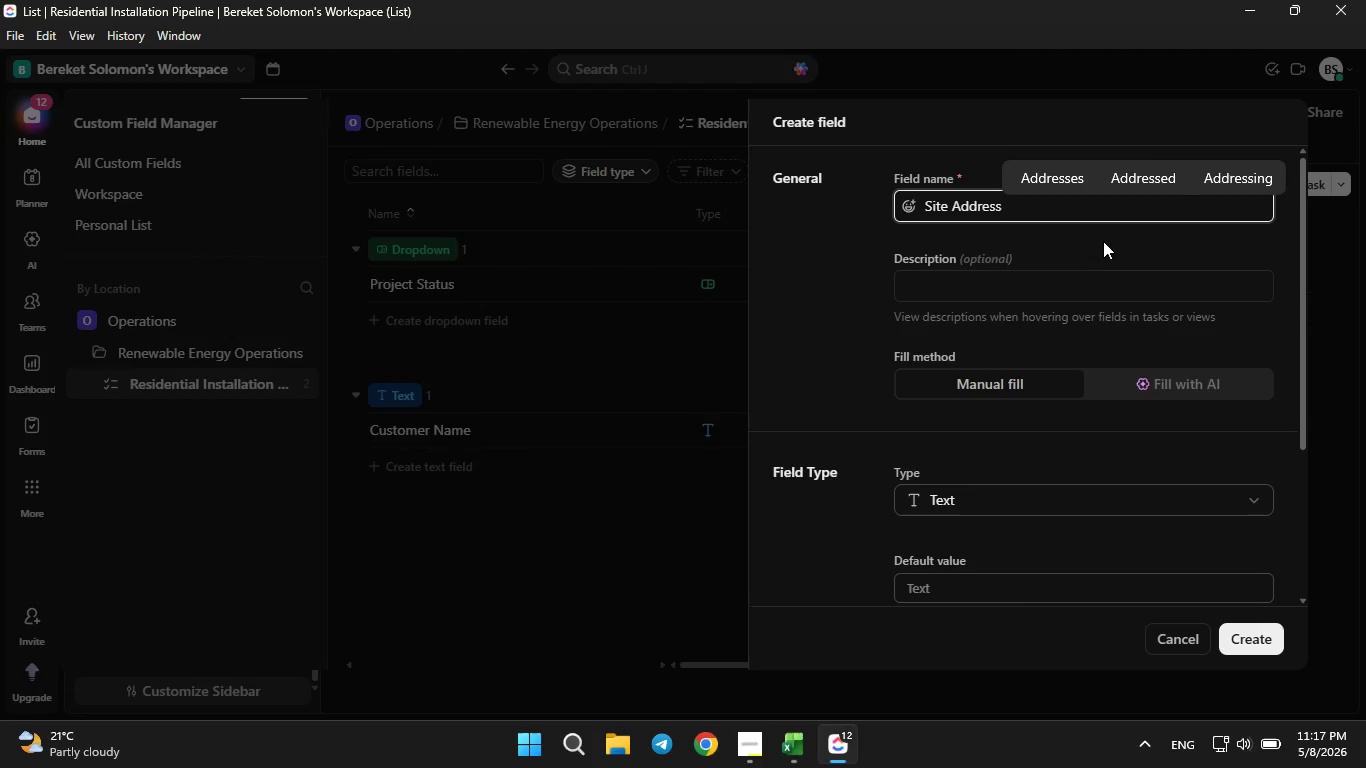 
key(Enter)
 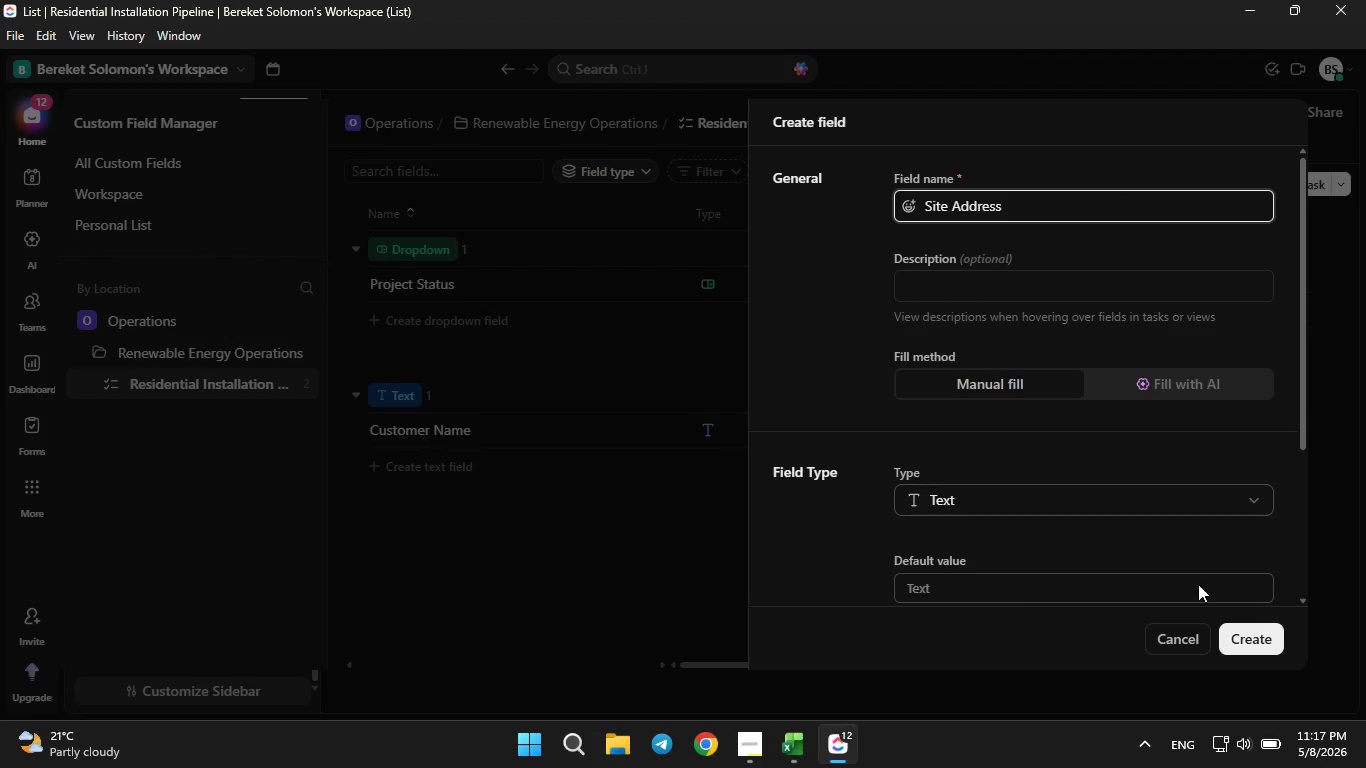 
left_click([1237, 632])
 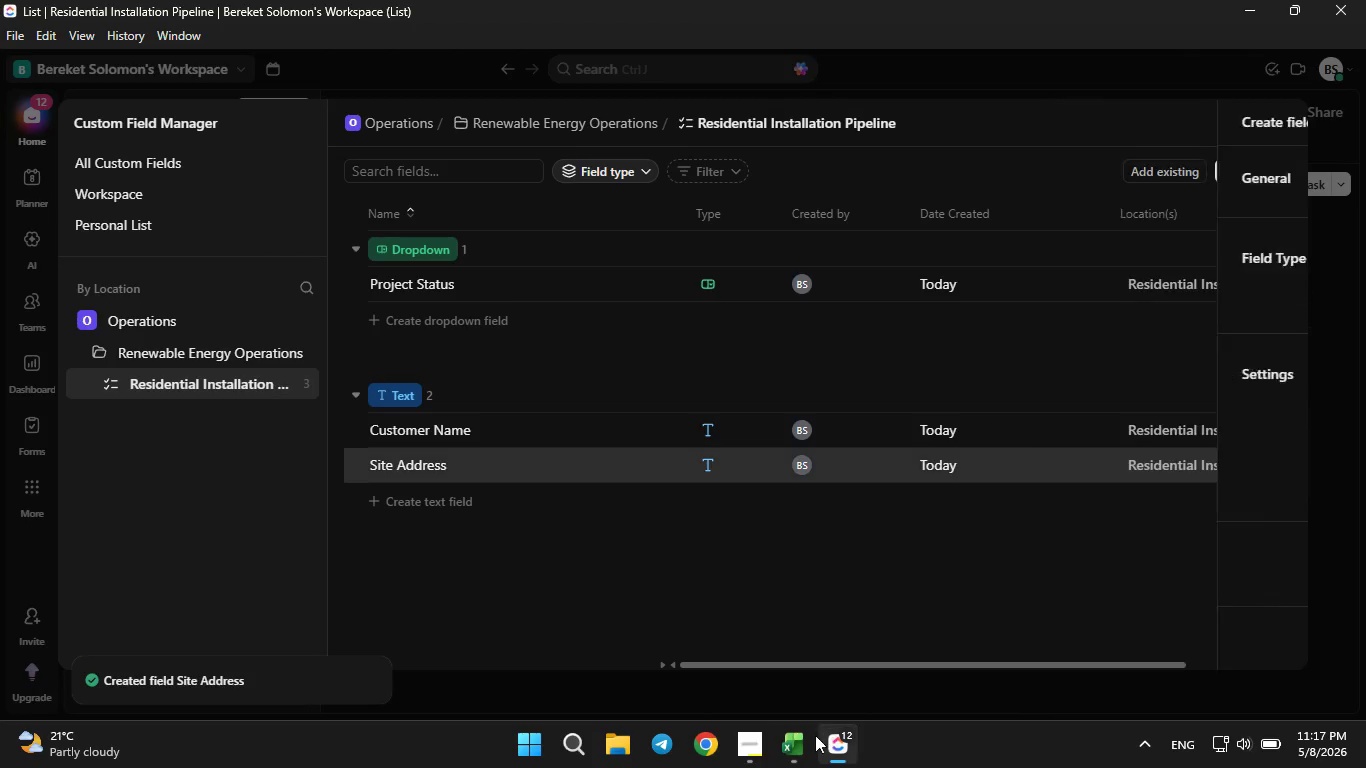 
left_click([796, 755])
 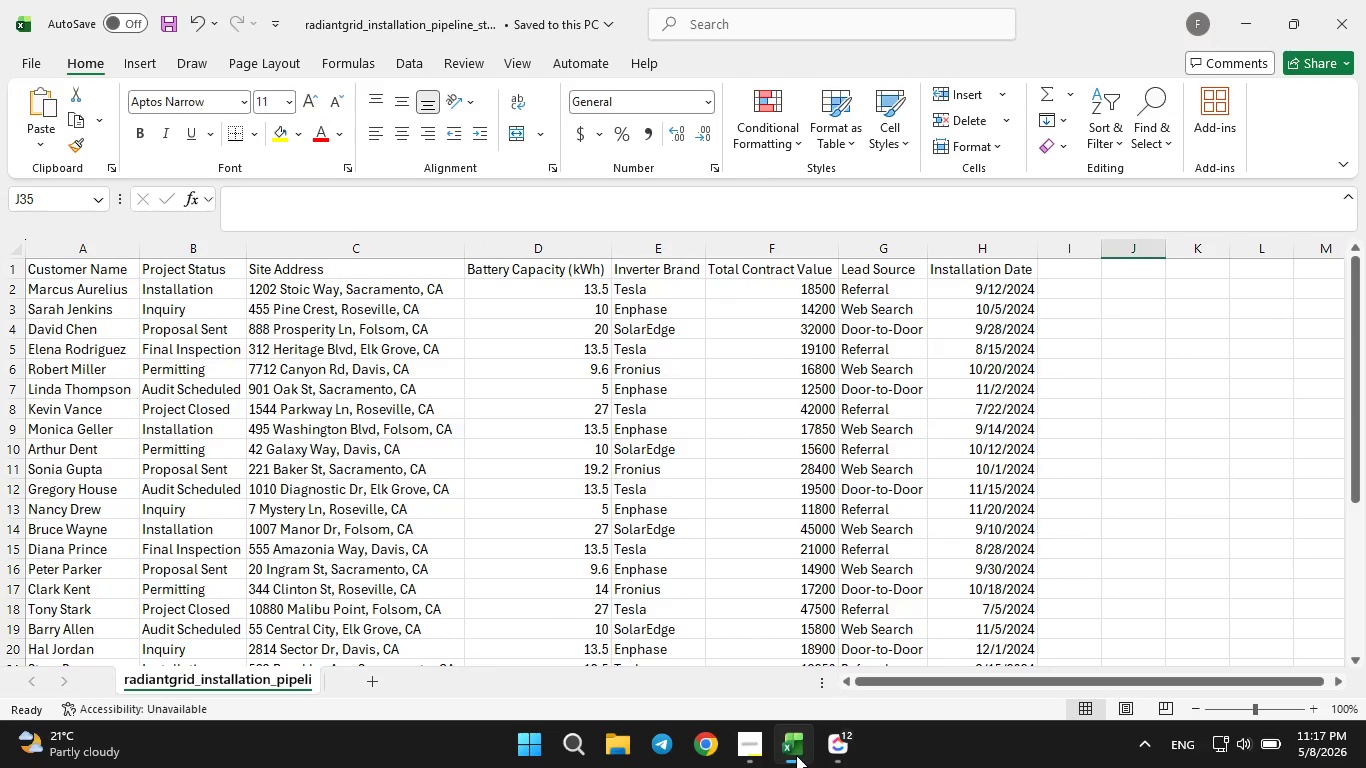 
left_click([796, 755])
 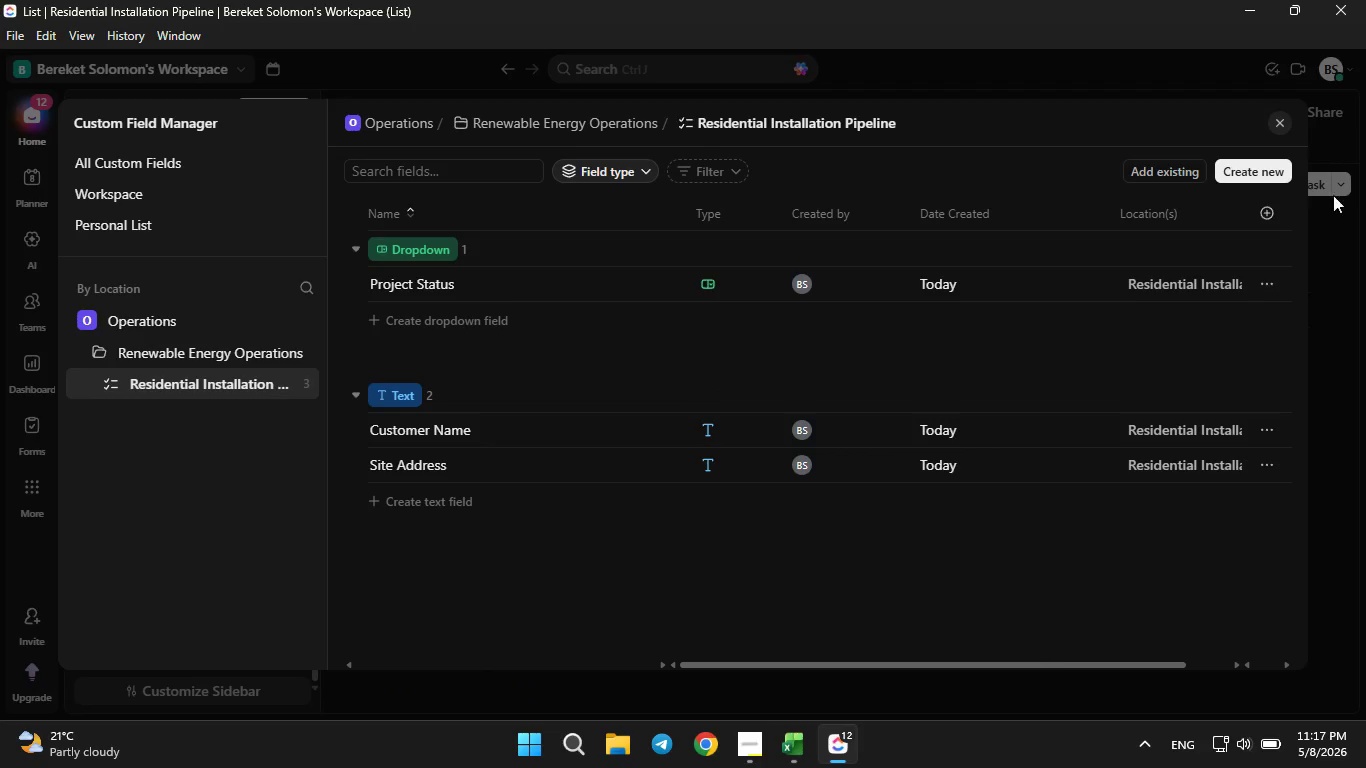 
left_click([1270, 177])
 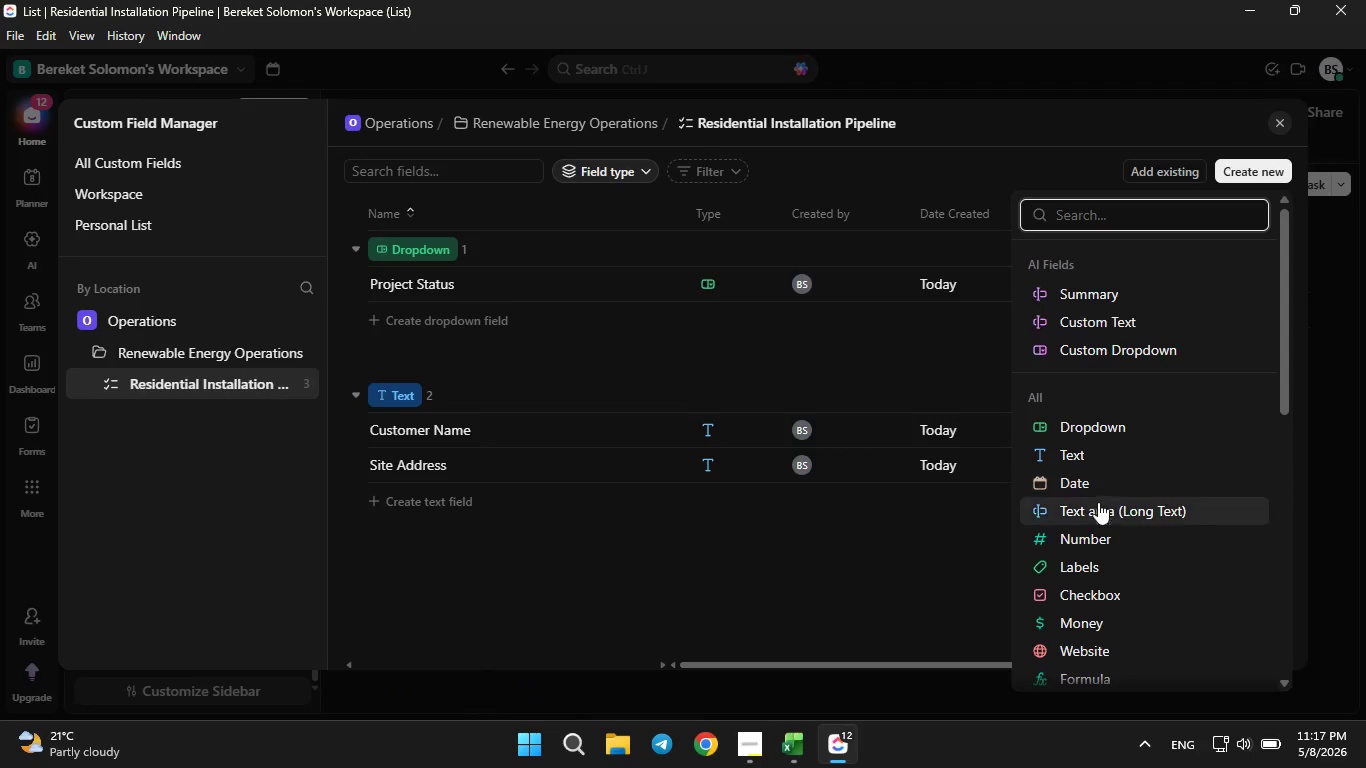 
left_click([1098, 528])
 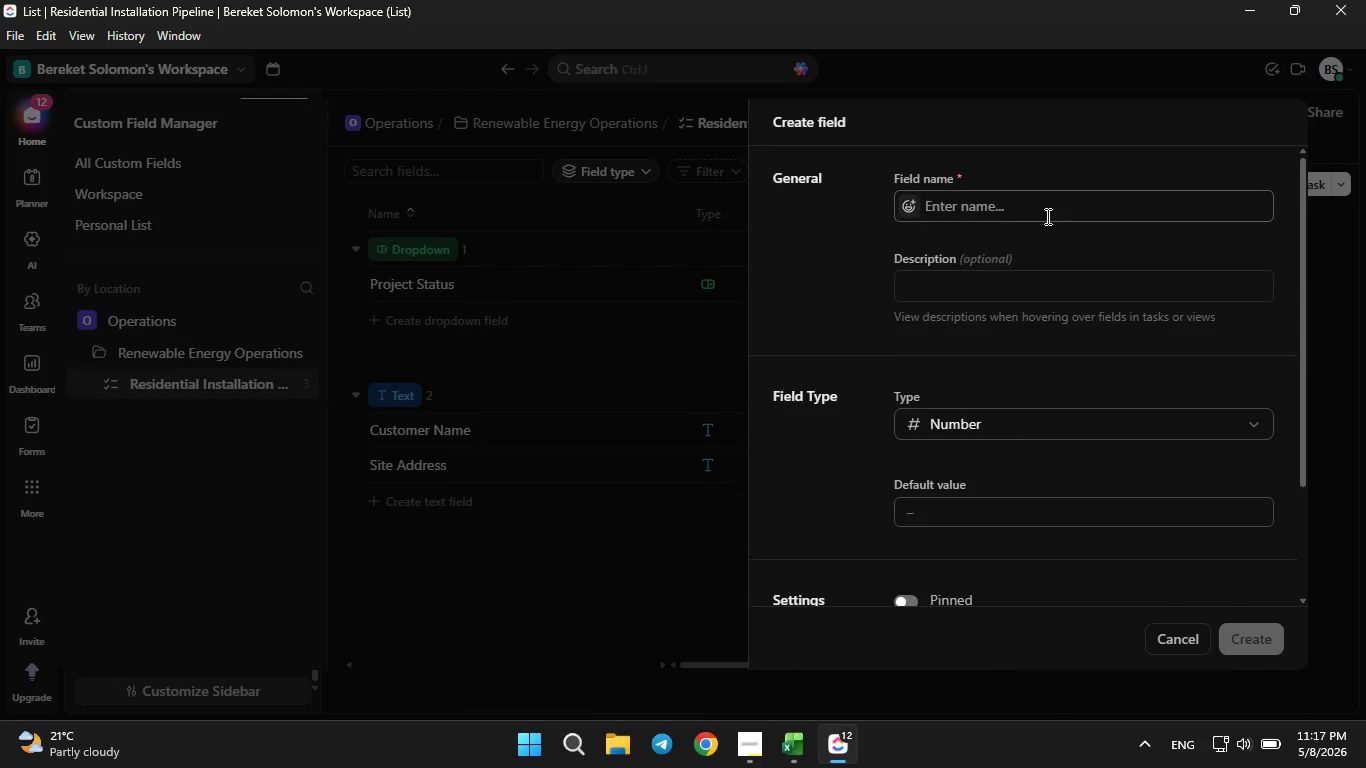 
left_click([1046, 209])
 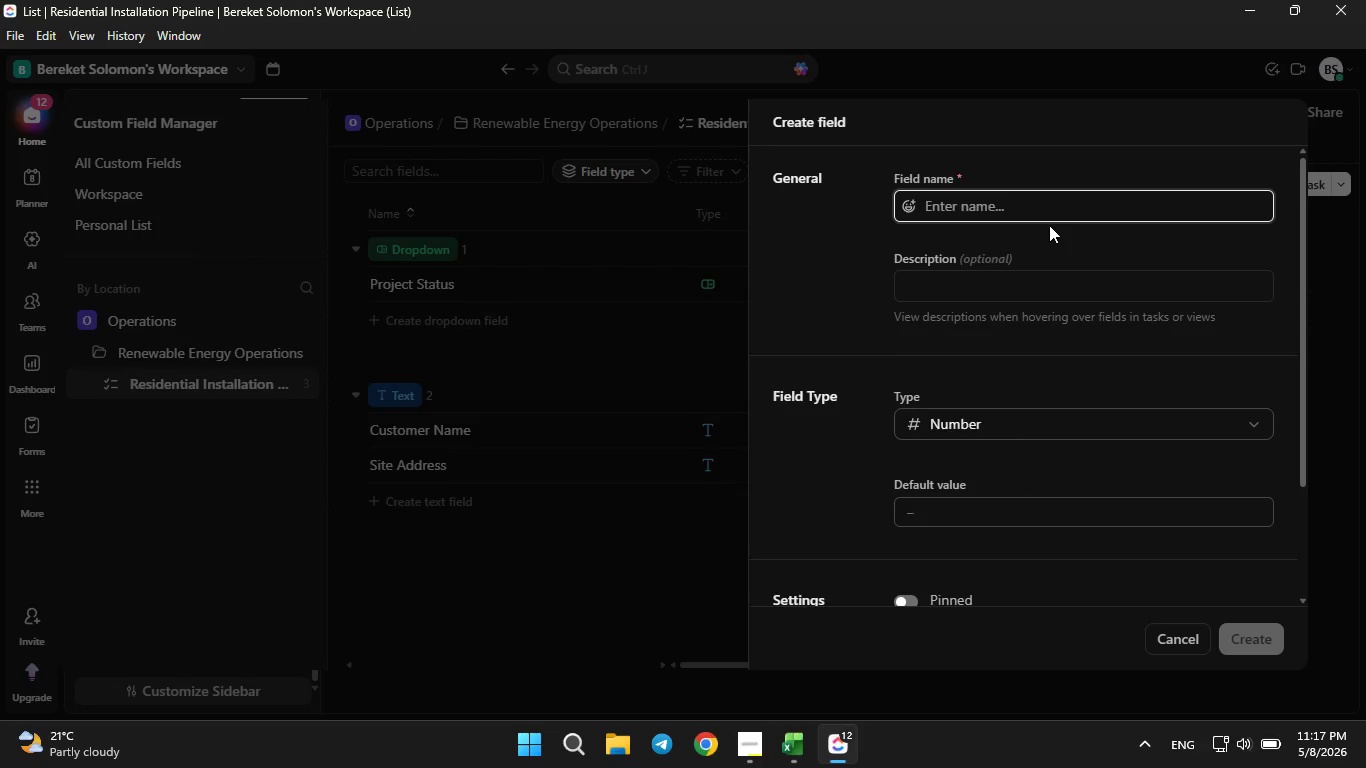 
type(Battery Capacity())
 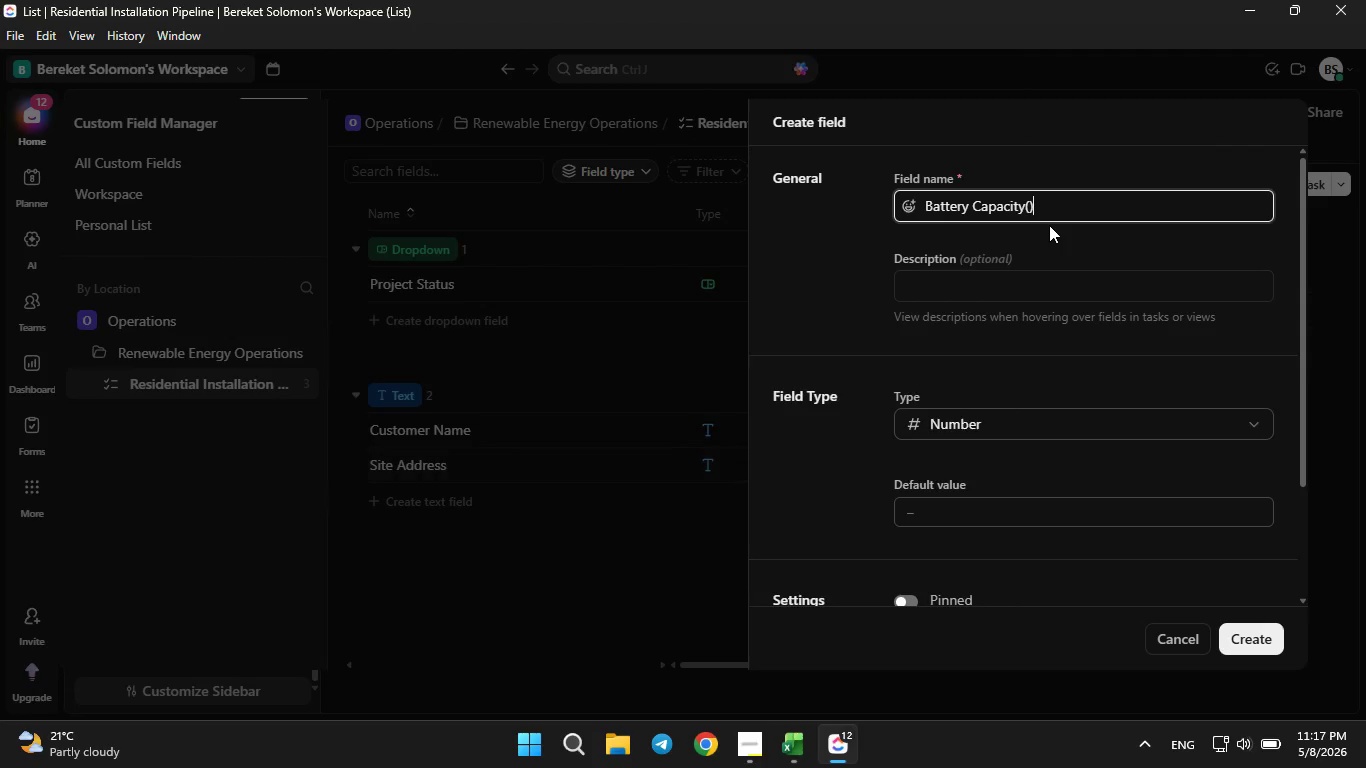 
left_click([788, 739])
 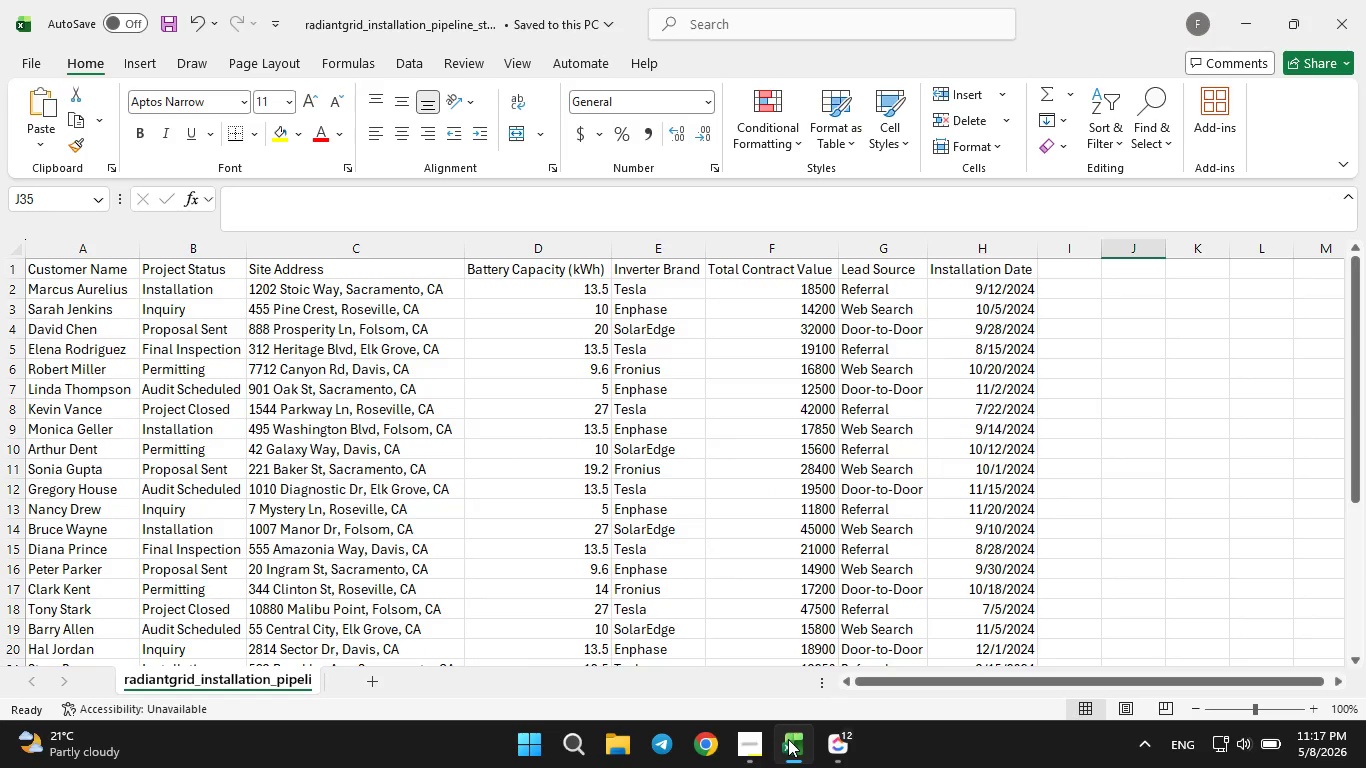 
left_click([788, 739])
 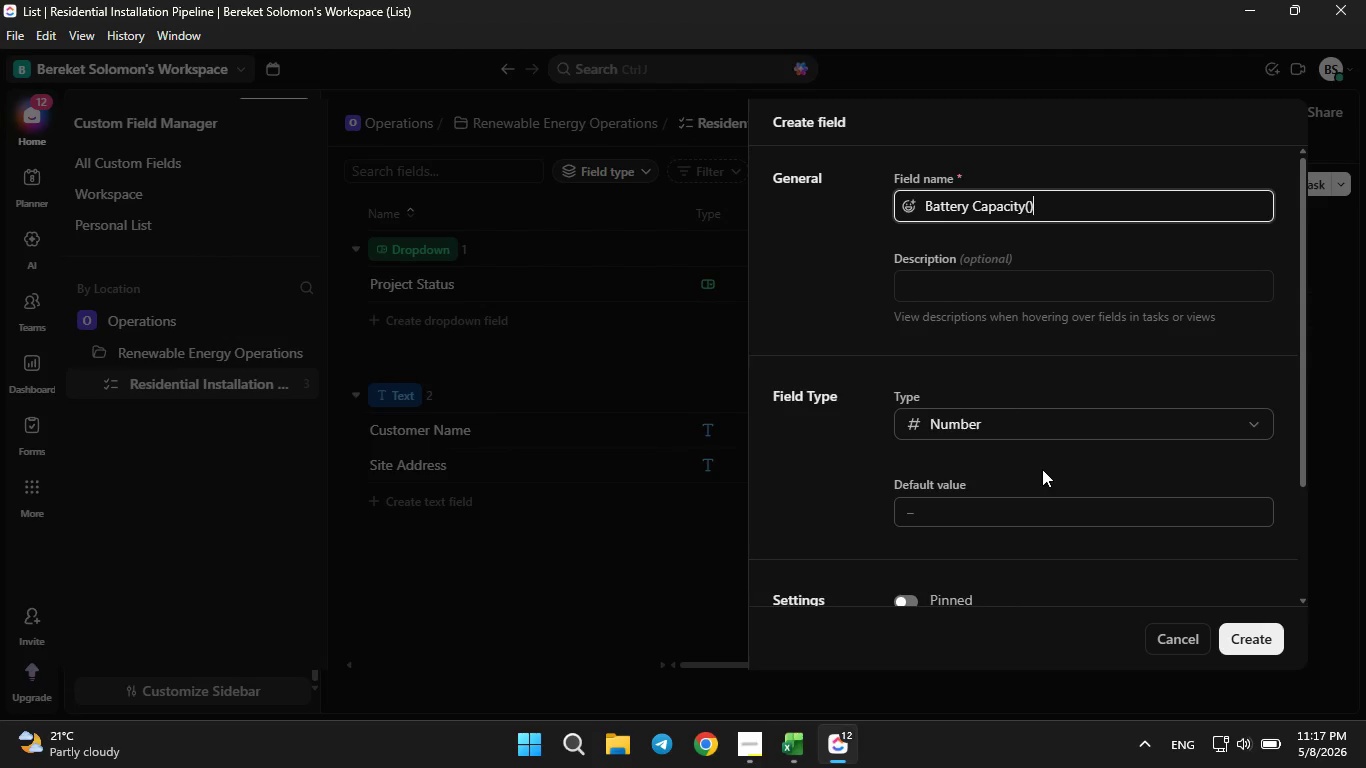 
key(ArrowLeft)
 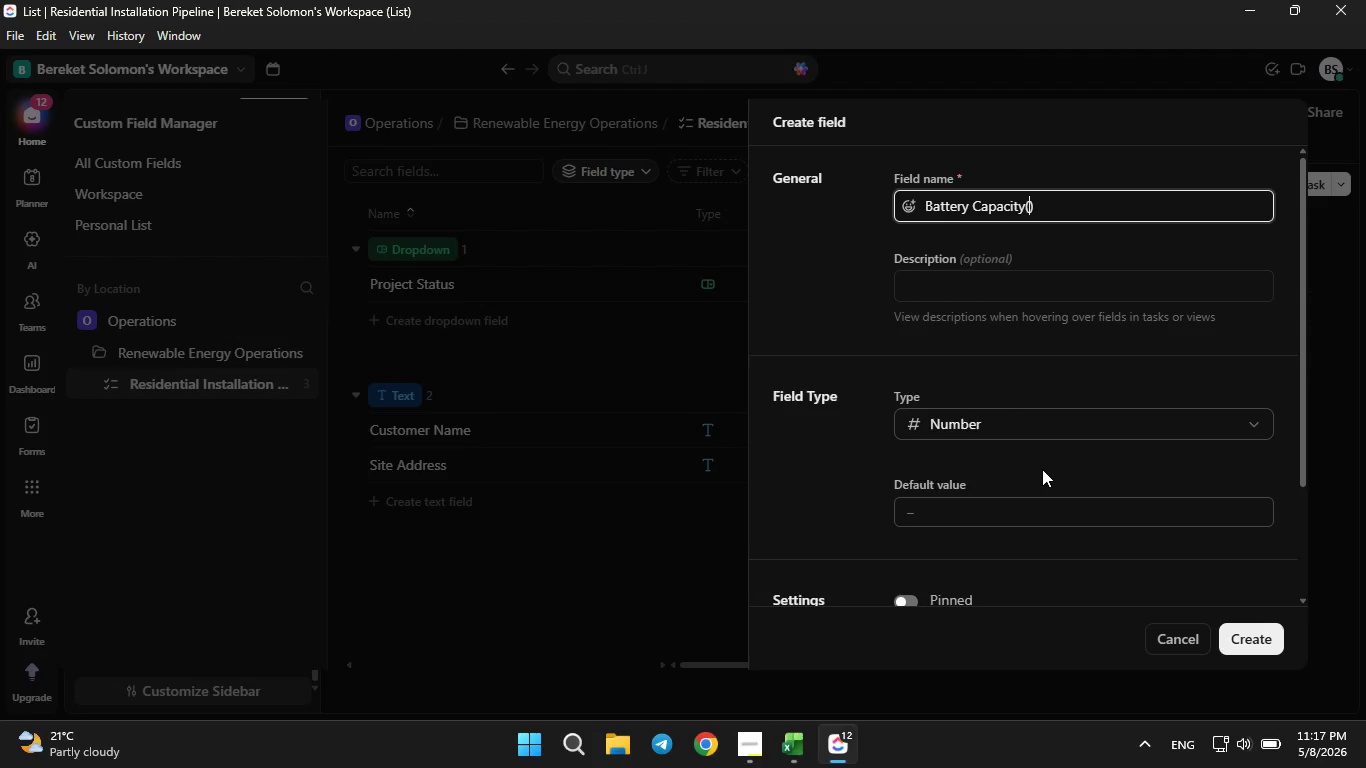 
key(Shift+K)
 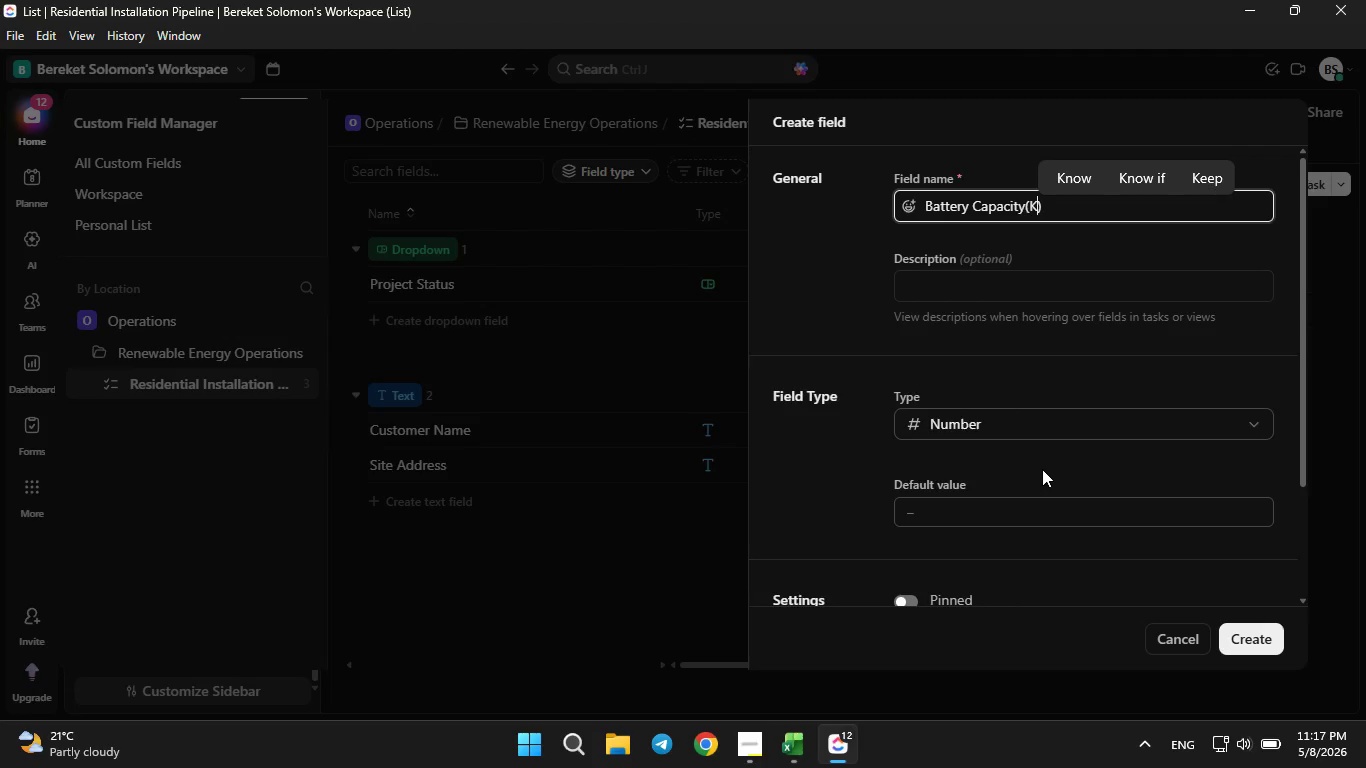 
key(CapsLock)
 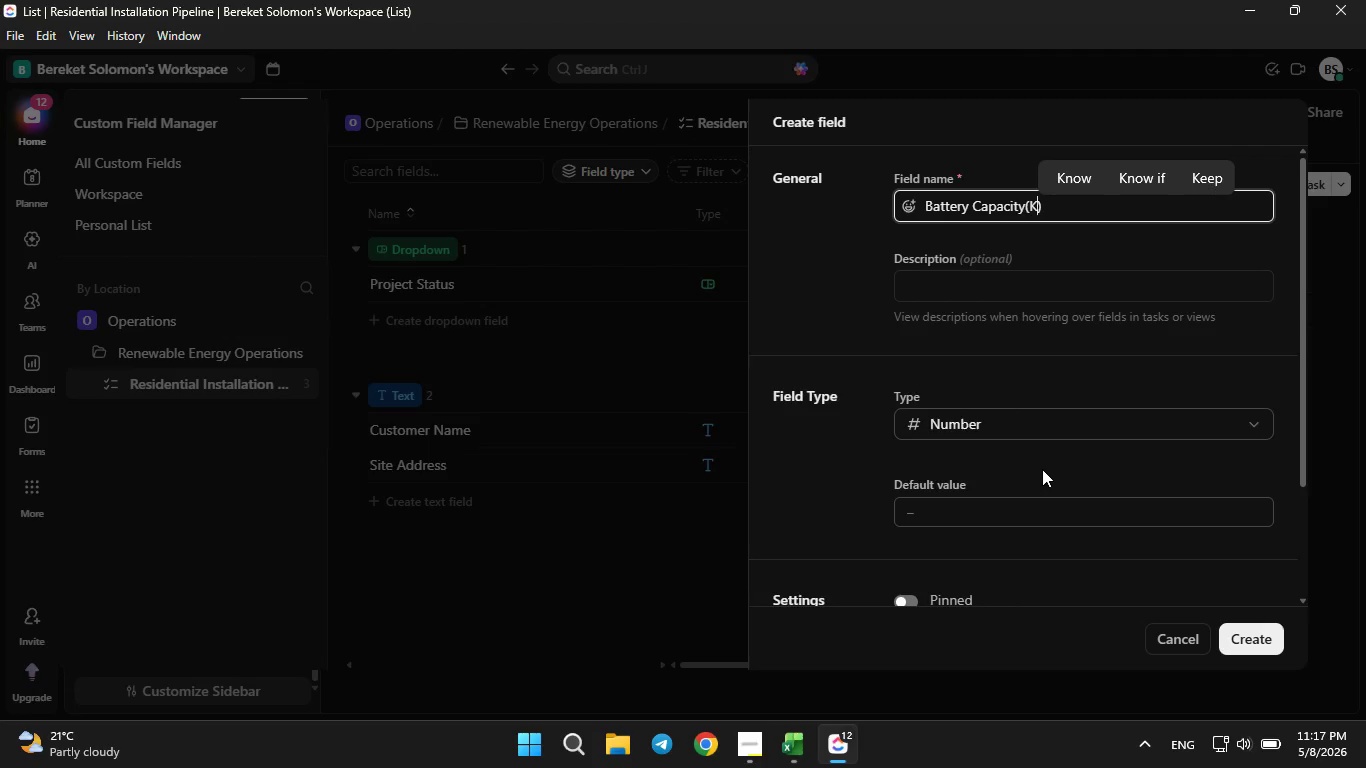 
key(W)
 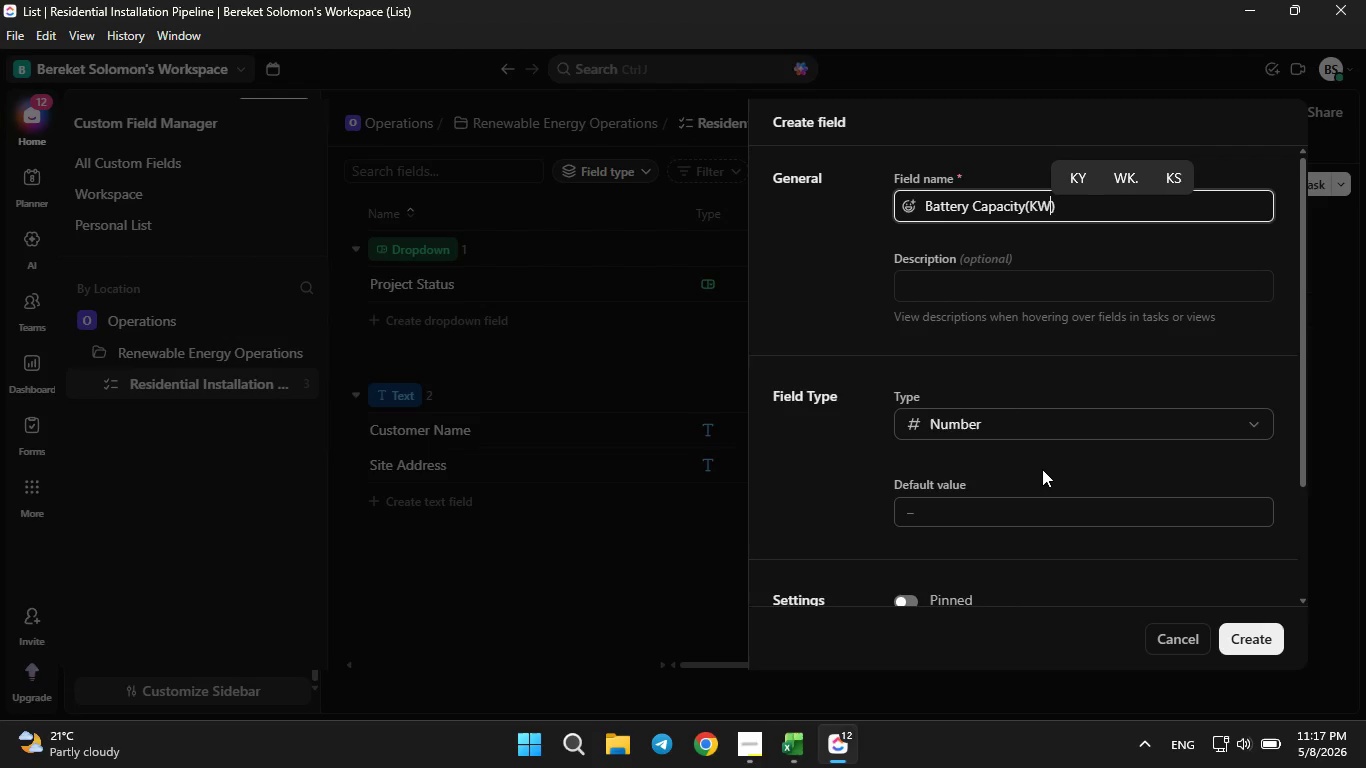 
key(CapsLock)
 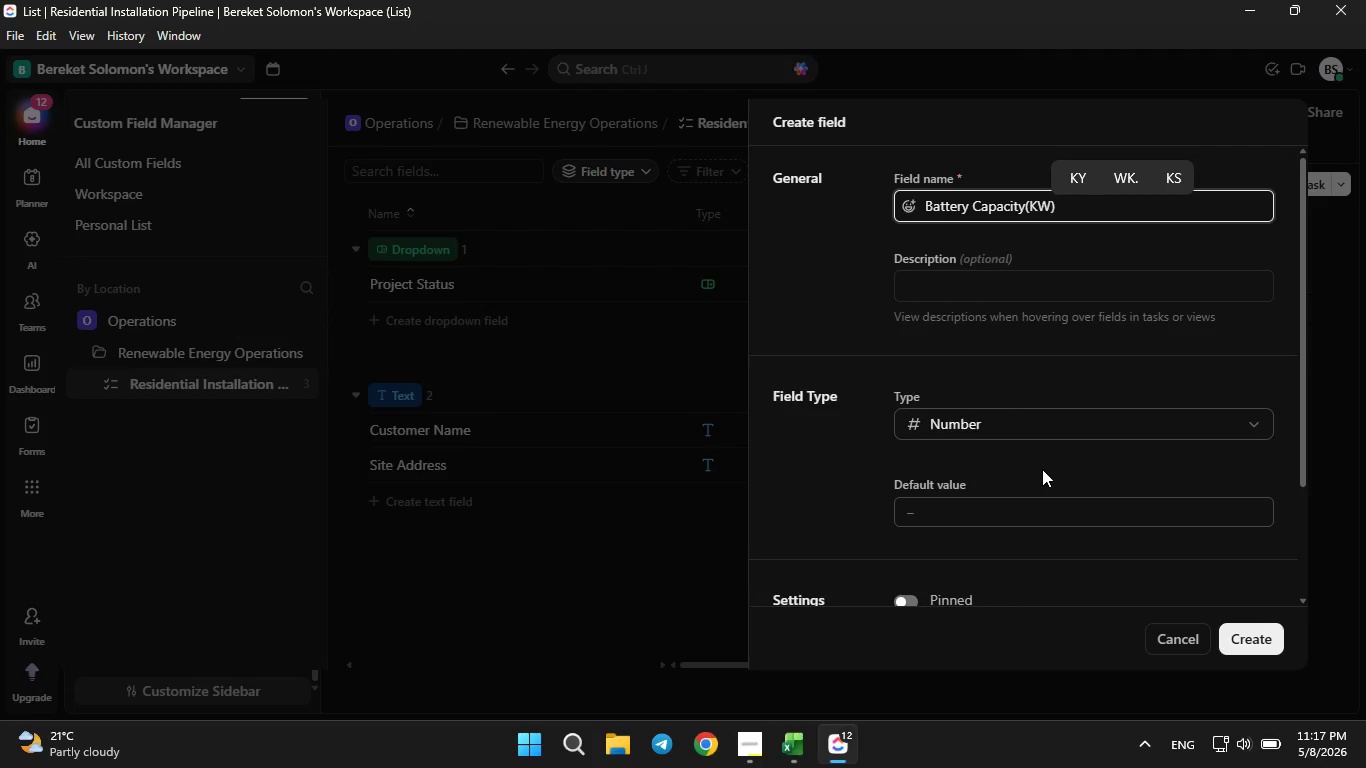 
key(H)
 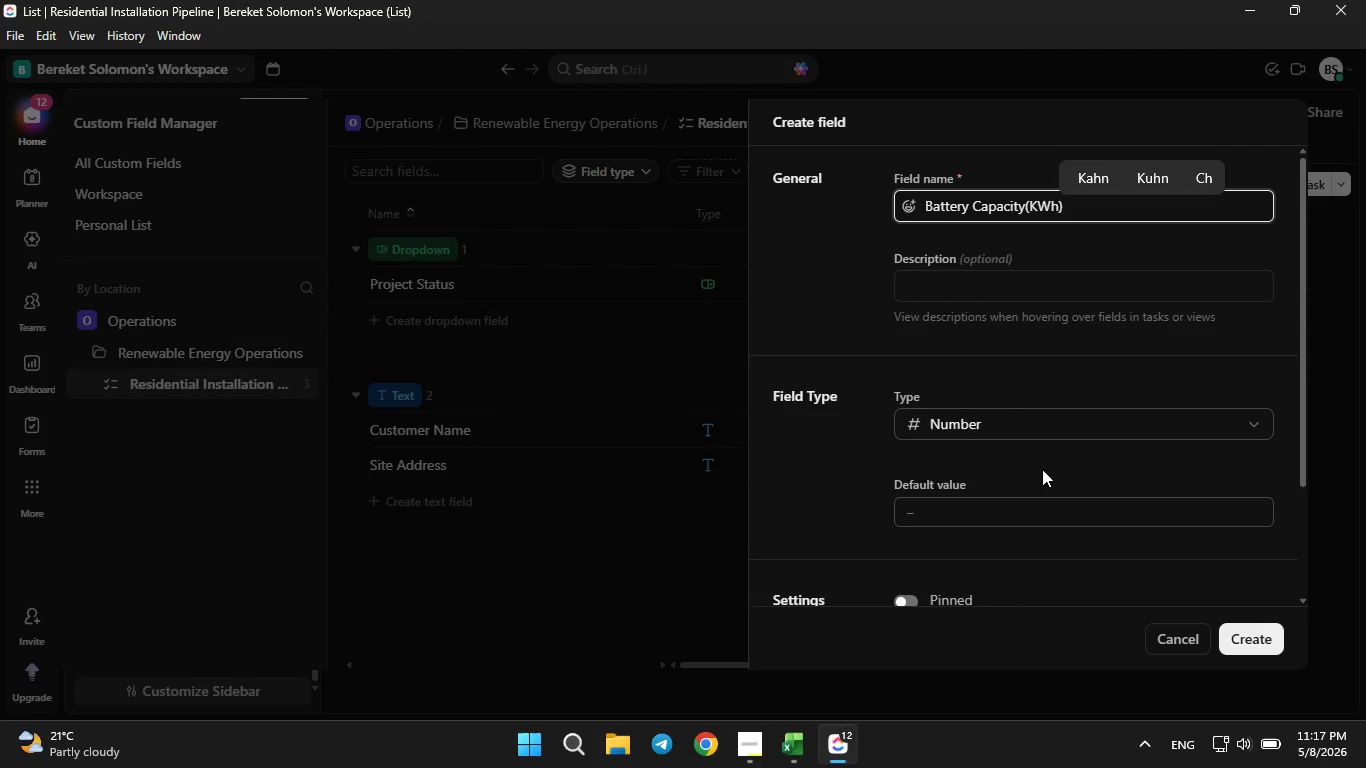 
key(ArrowLeft)
 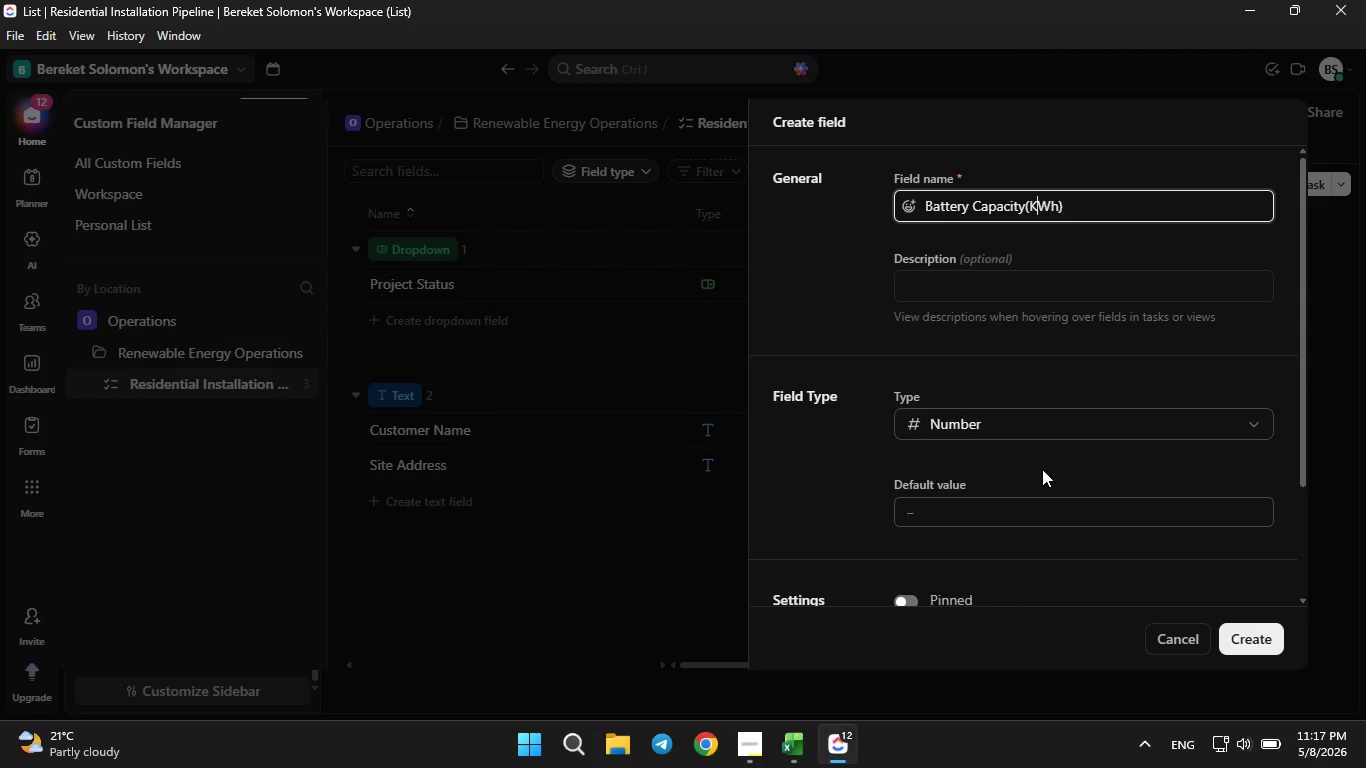 
key(ArrowLeft)
 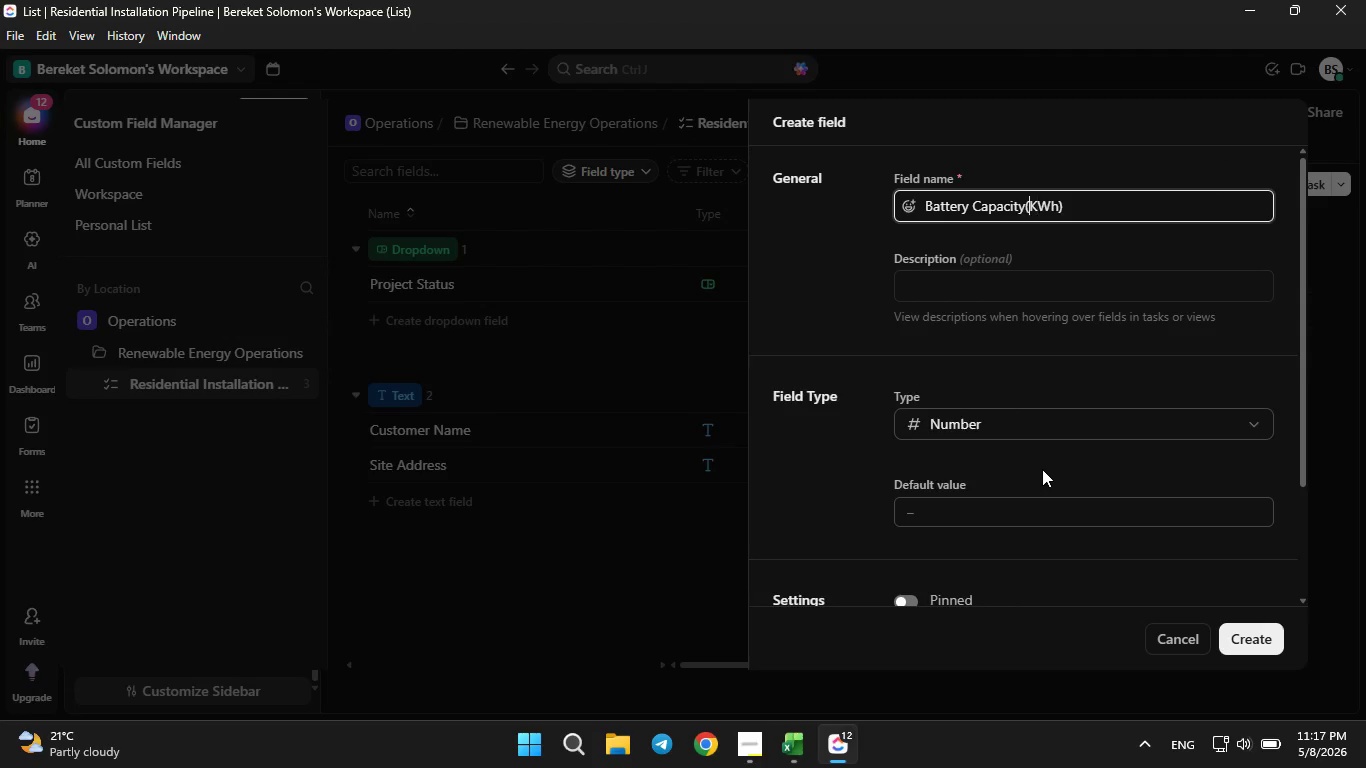 
key(ArrowLeft)
 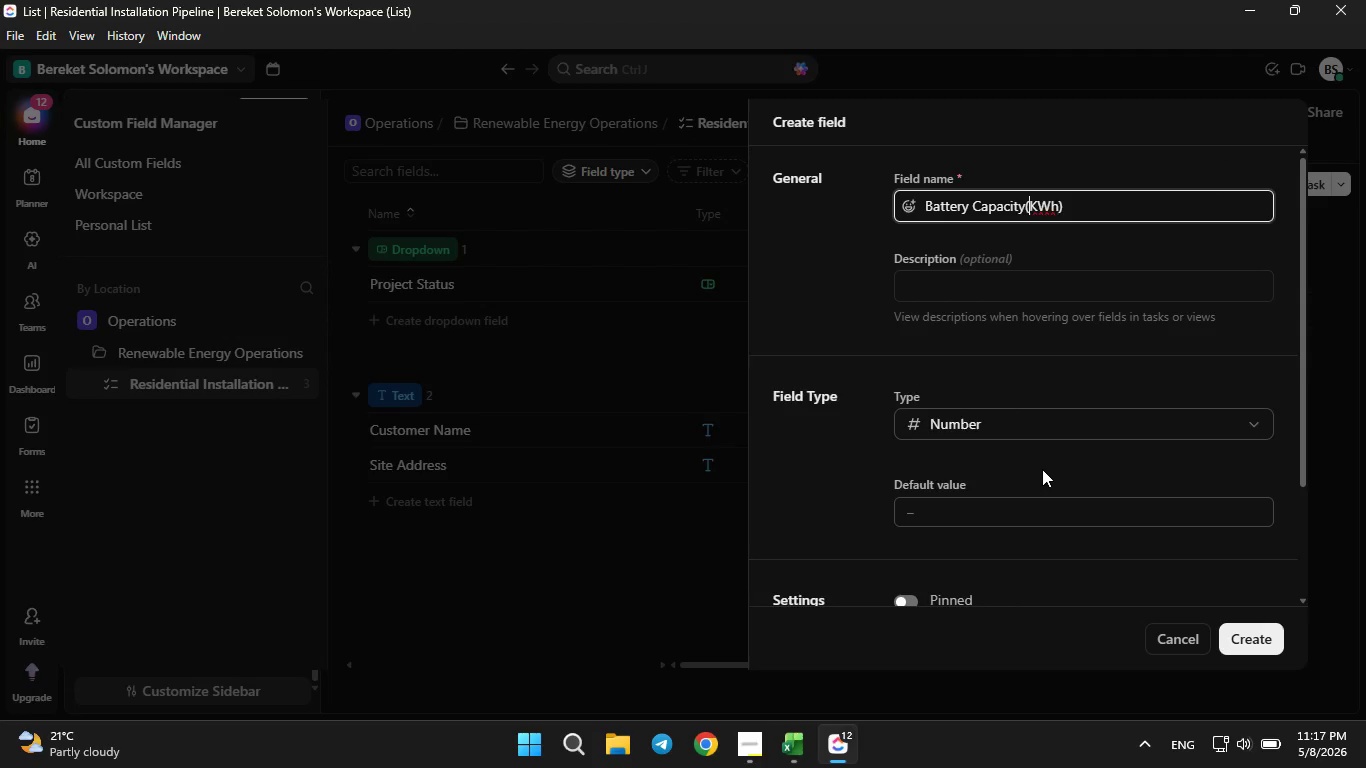 
key(ArrowLeft)
 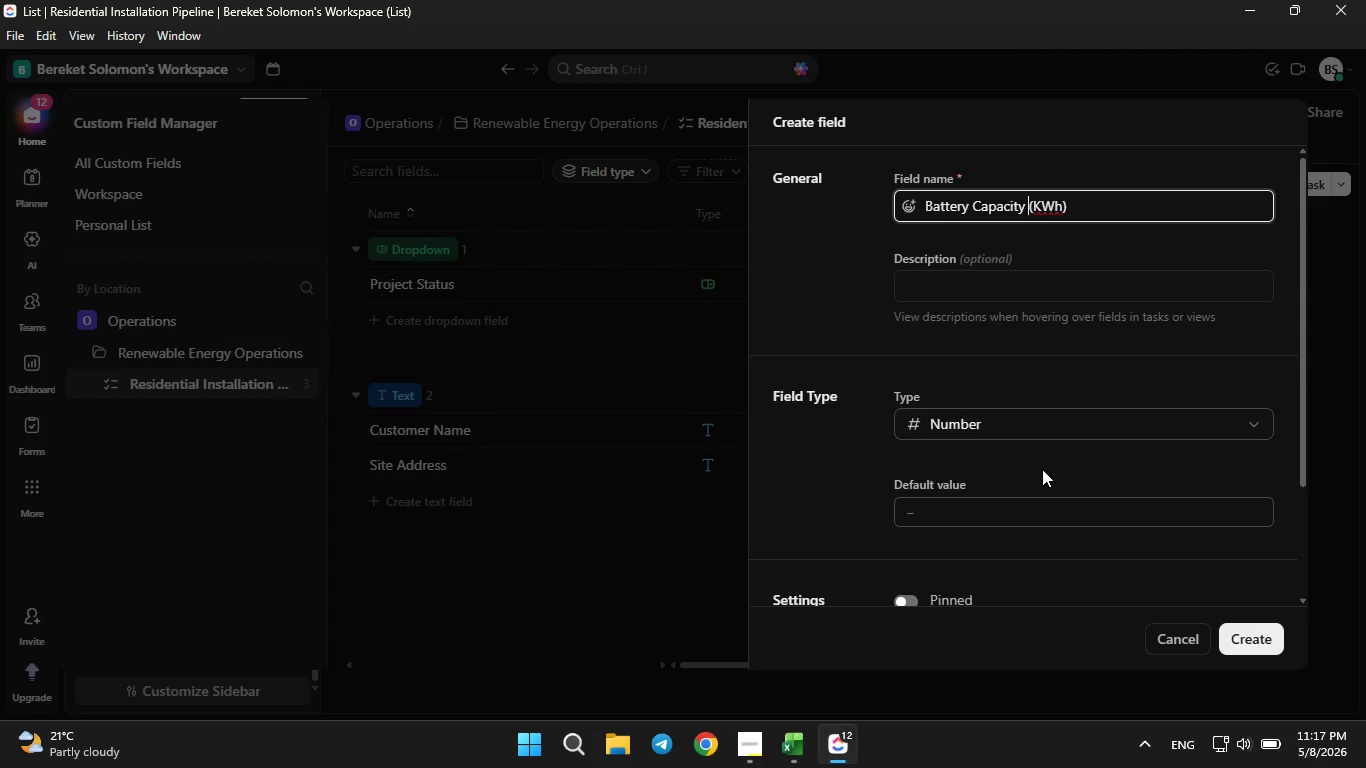 
key(Space)
 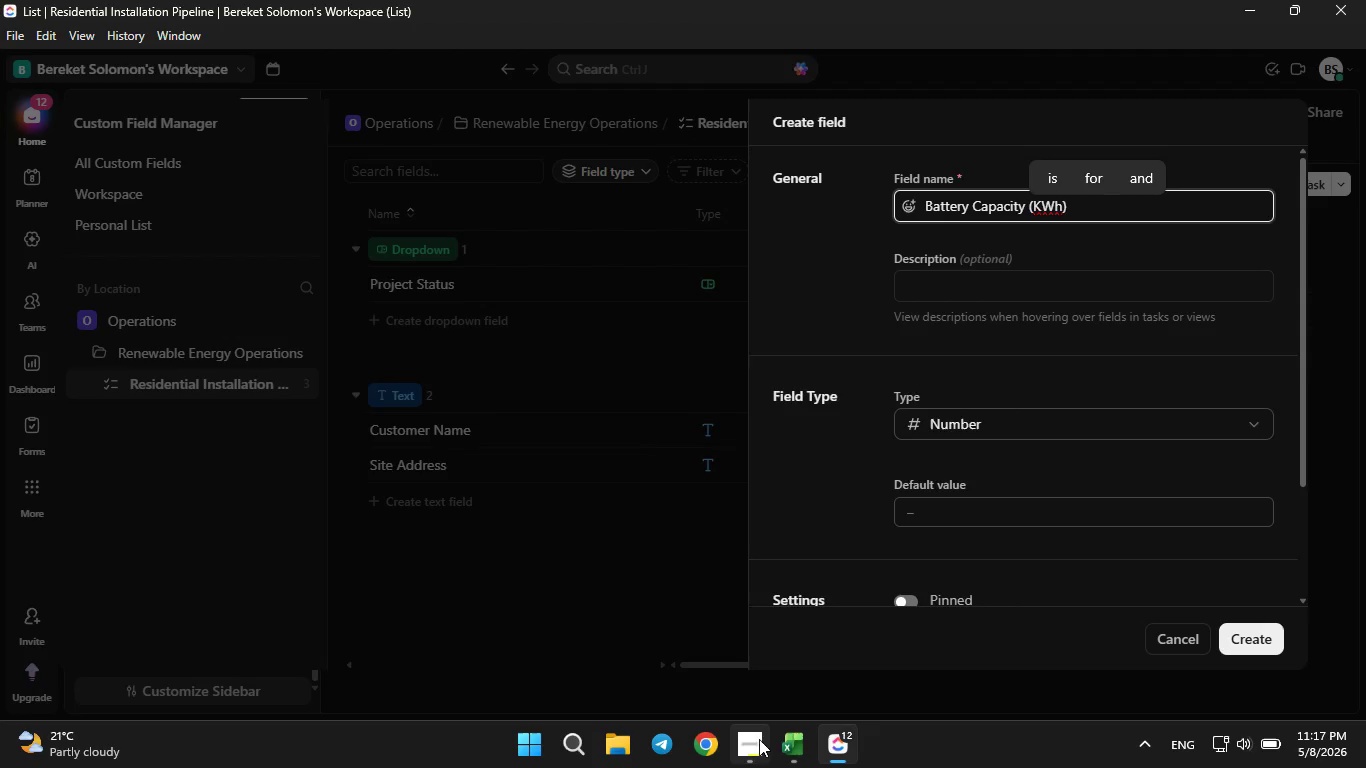 
left_click([774, 751])
 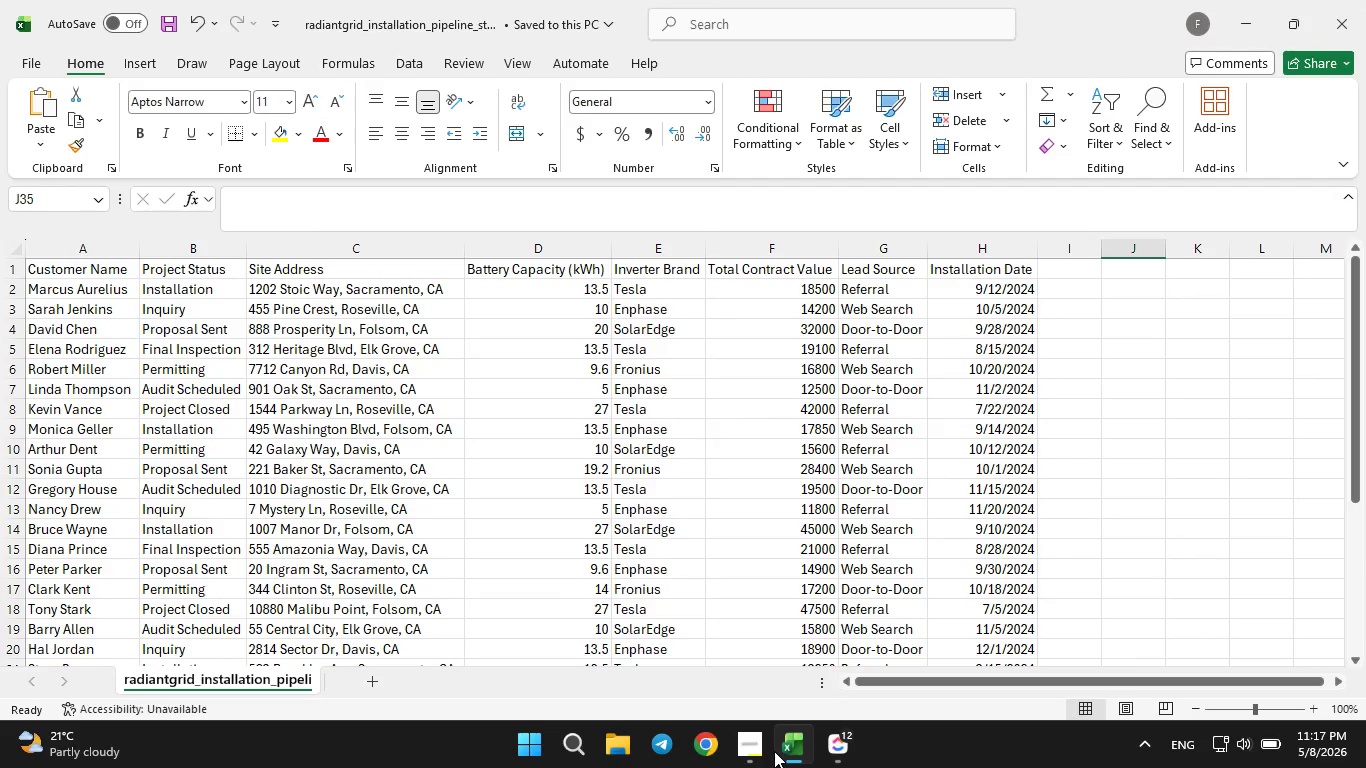 
left_click([774, 751])
 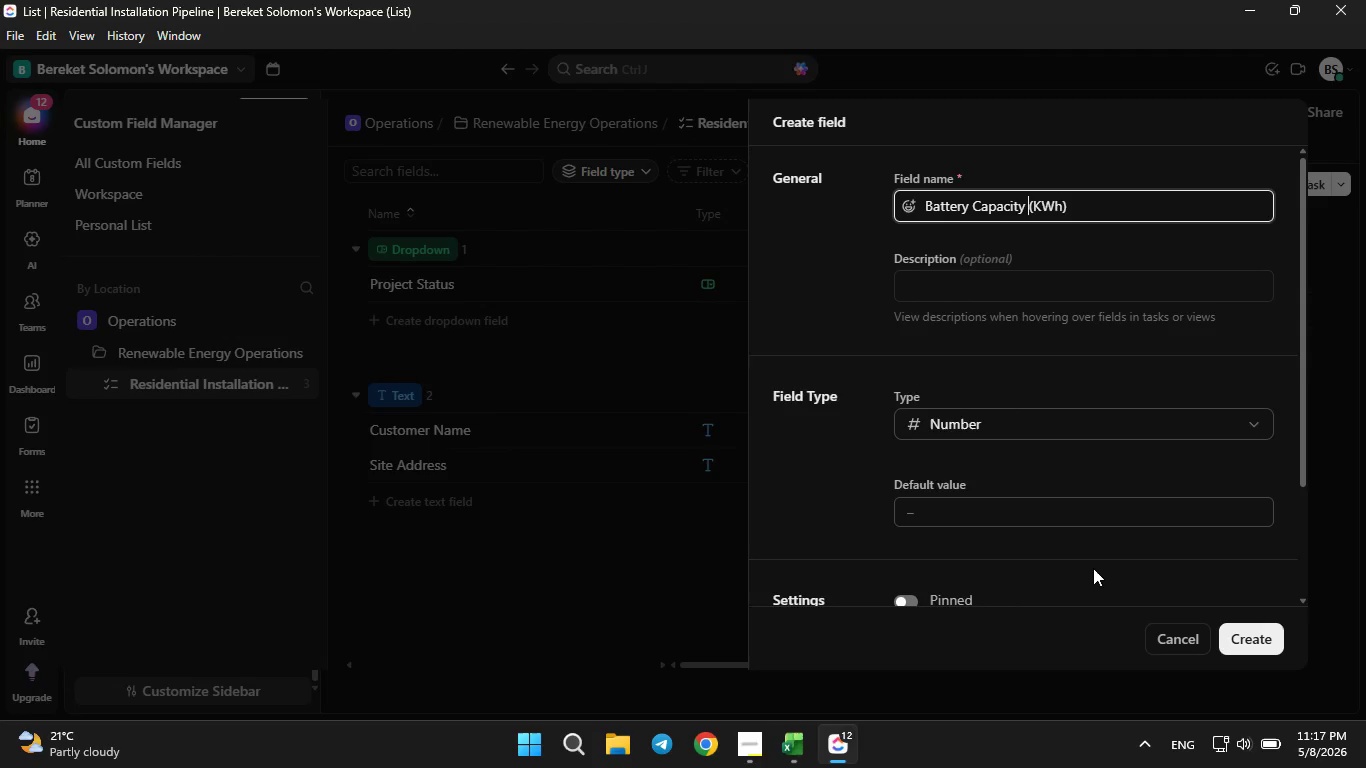 
key(ArrowRight)
 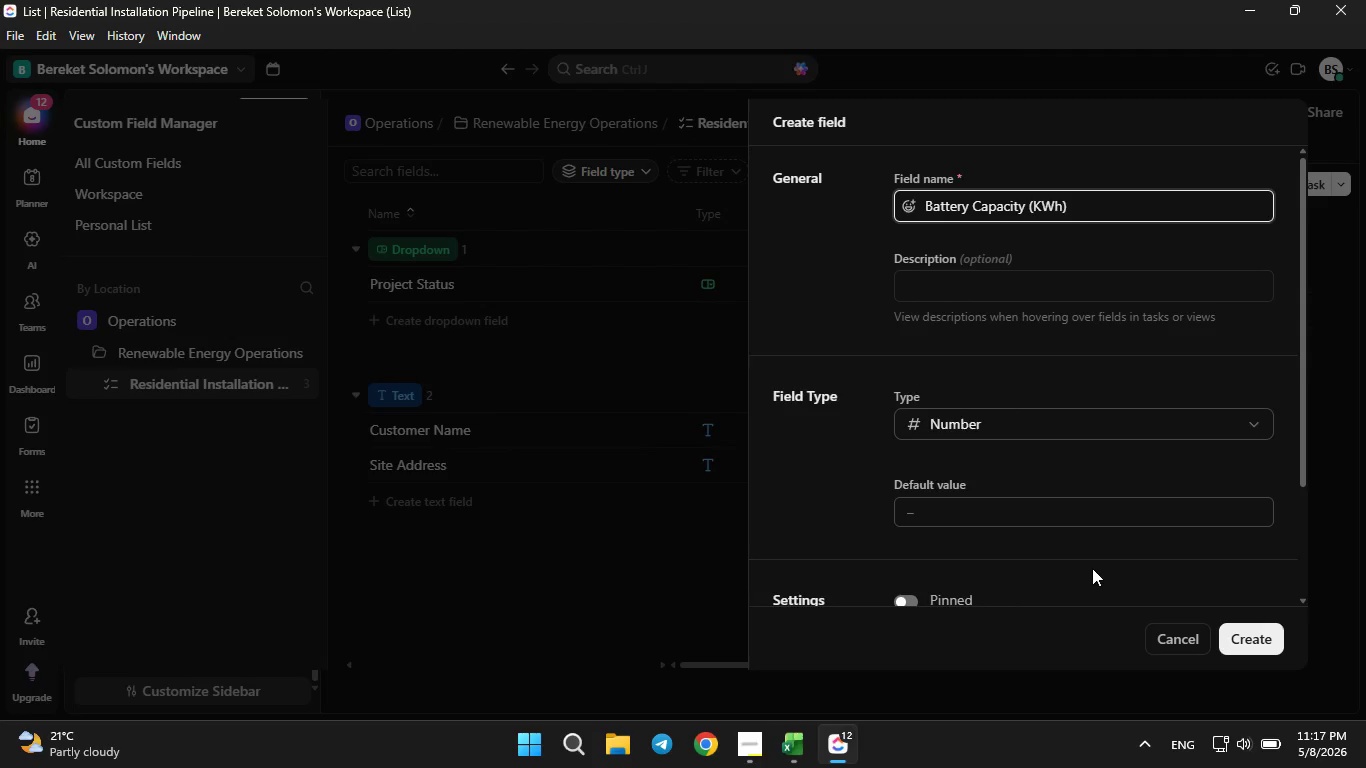 
key(ArrowRight)
 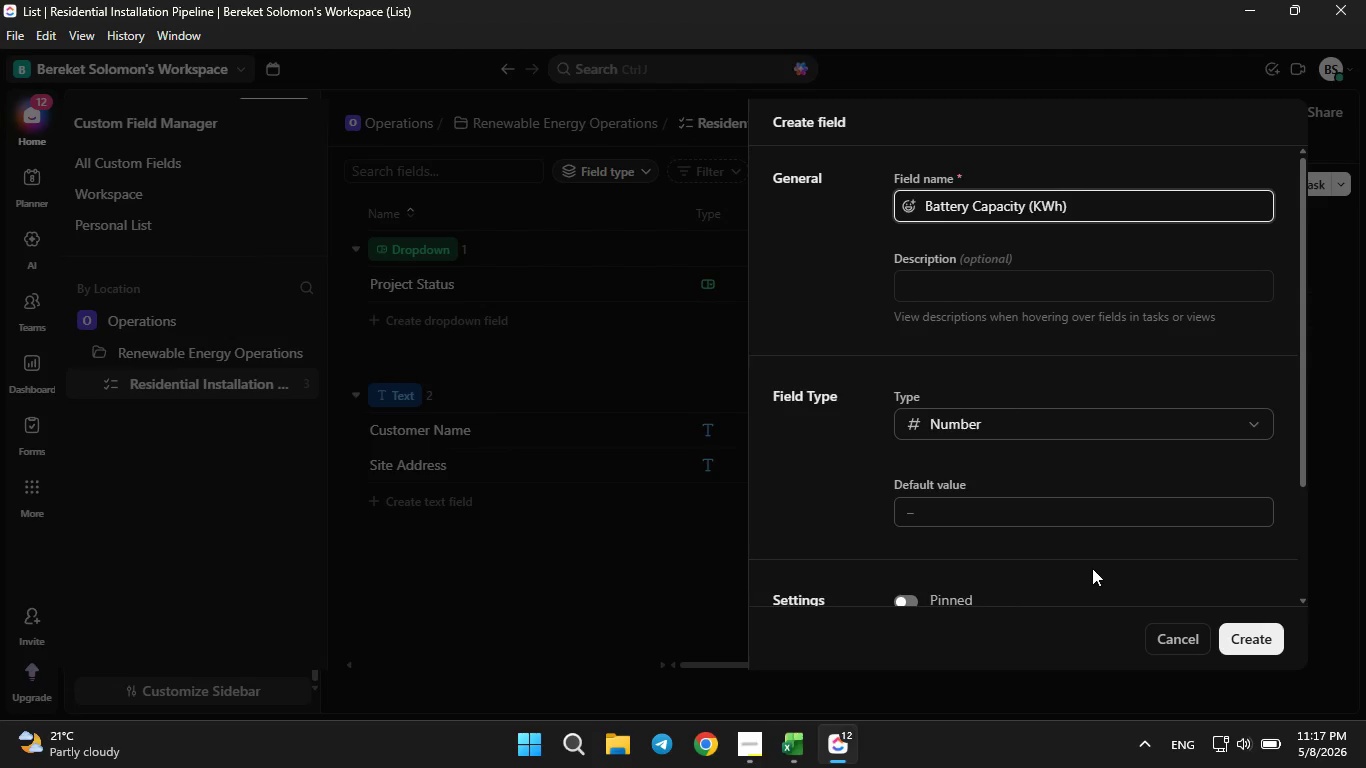 
key(Backspace)
 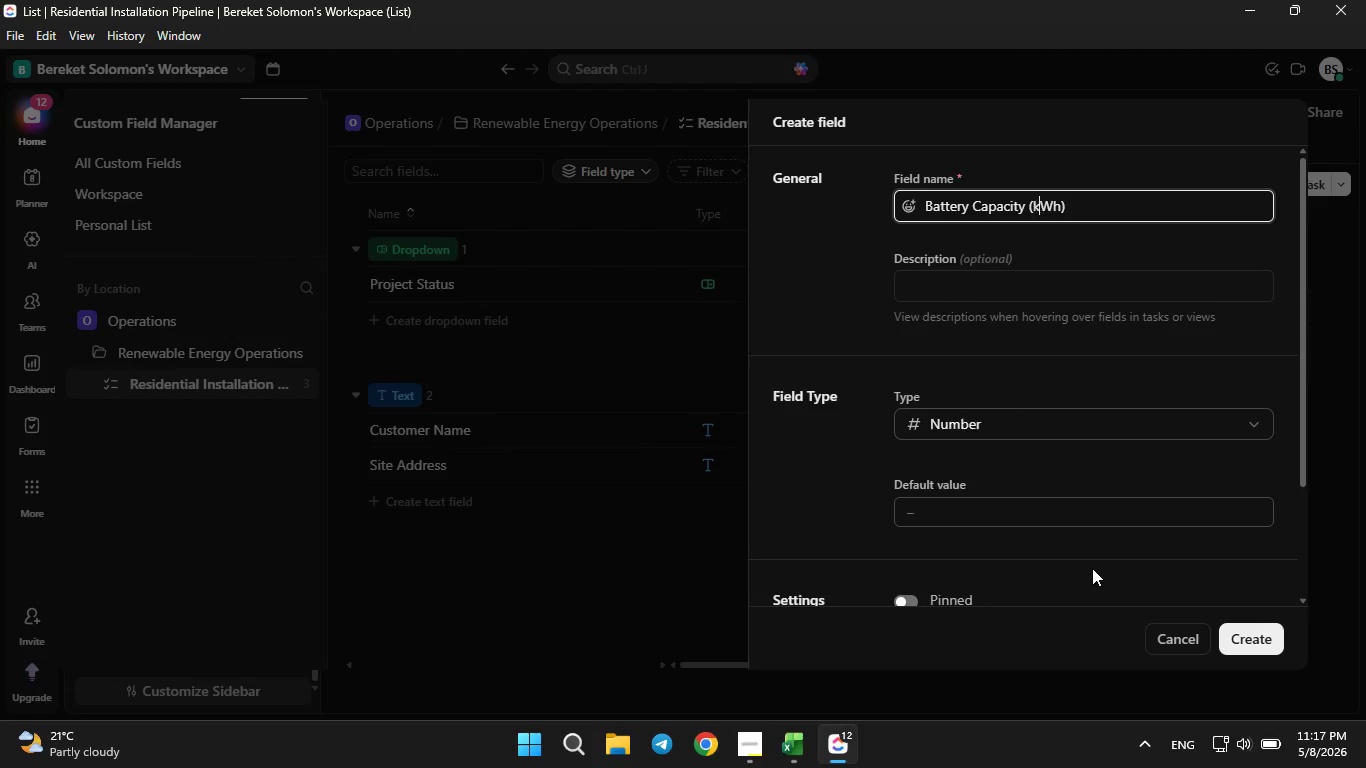 
key(K)
 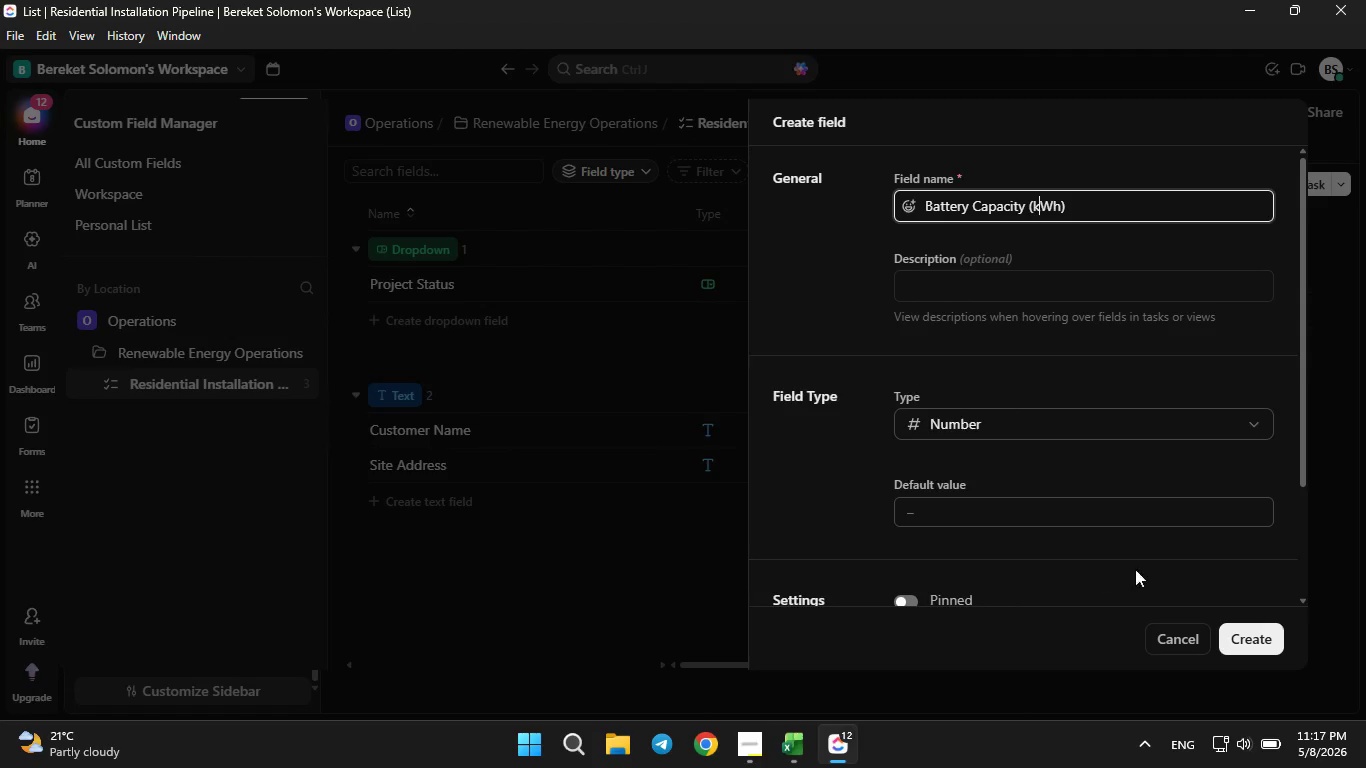 
left_click([1234, 630])
 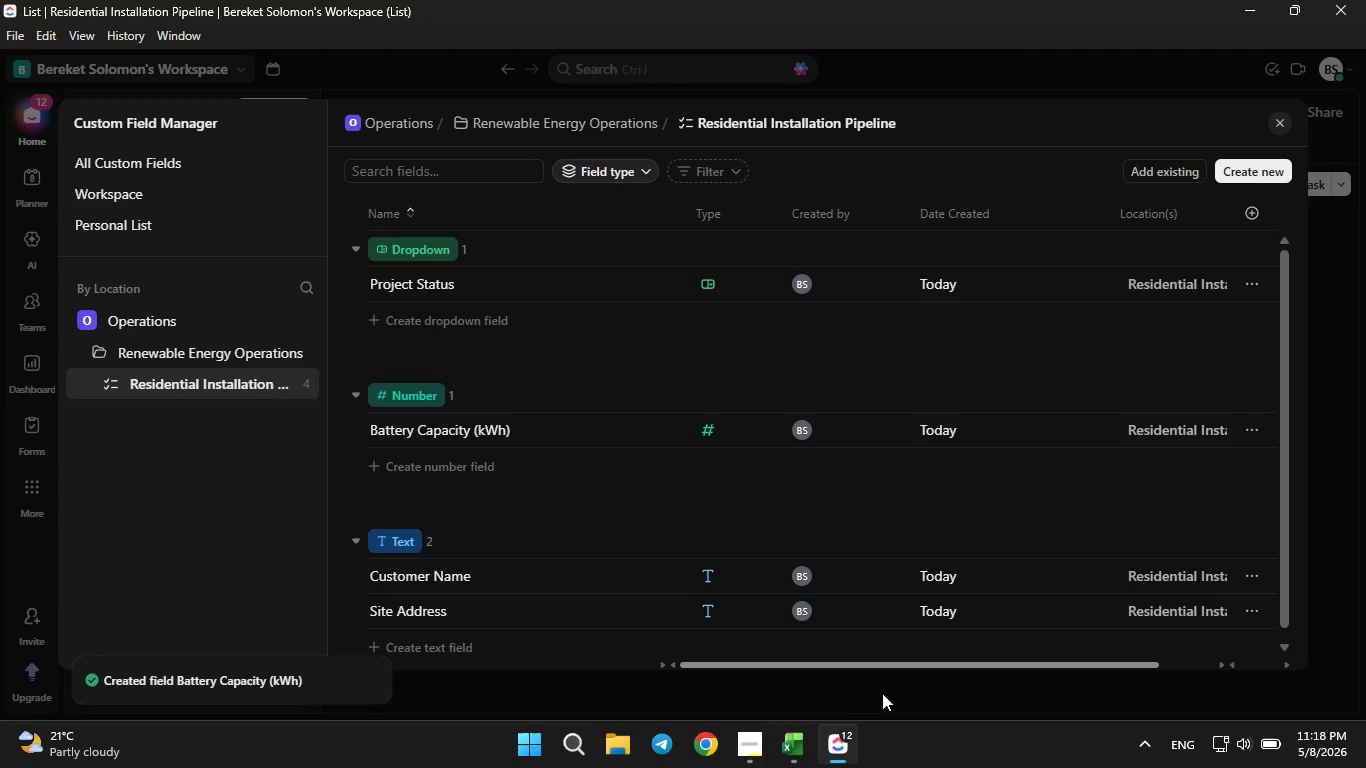 
left_click([790, 738])
 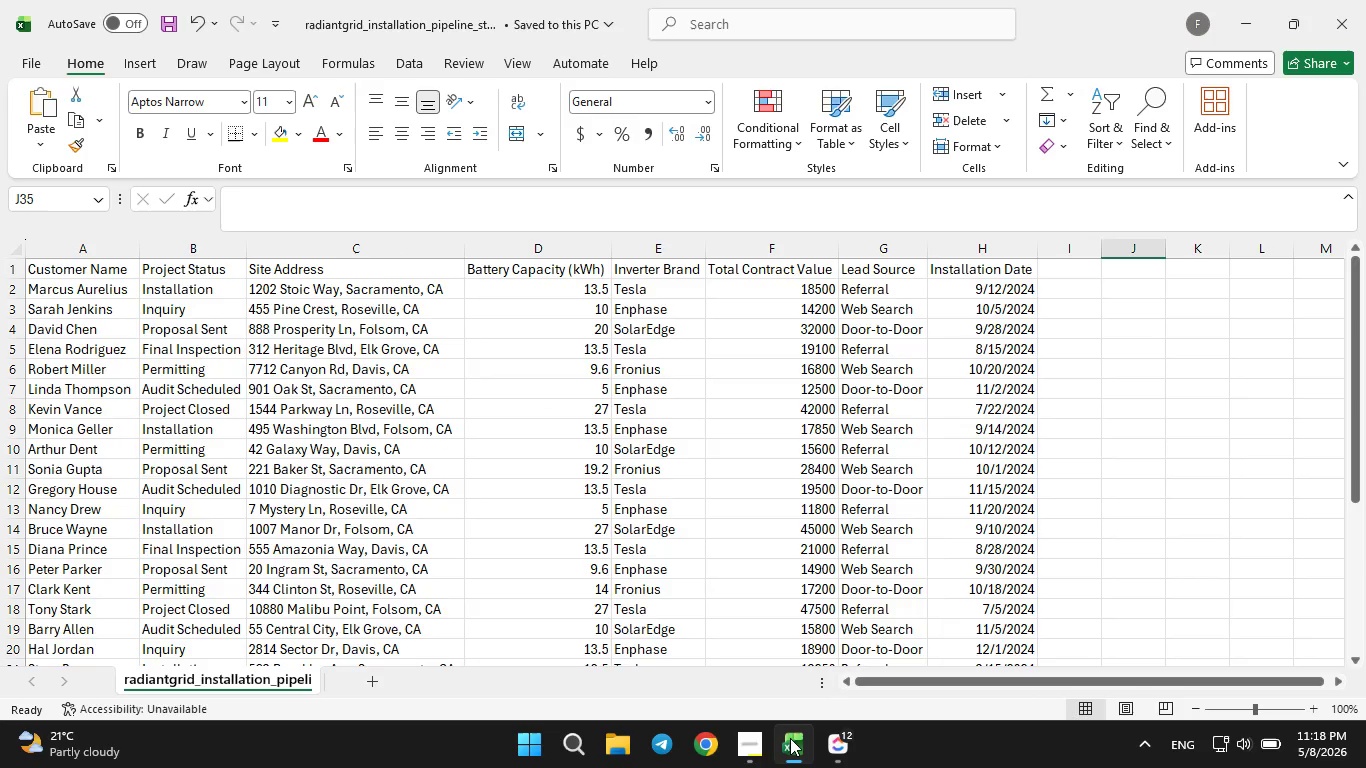 
left_click([750, 740])